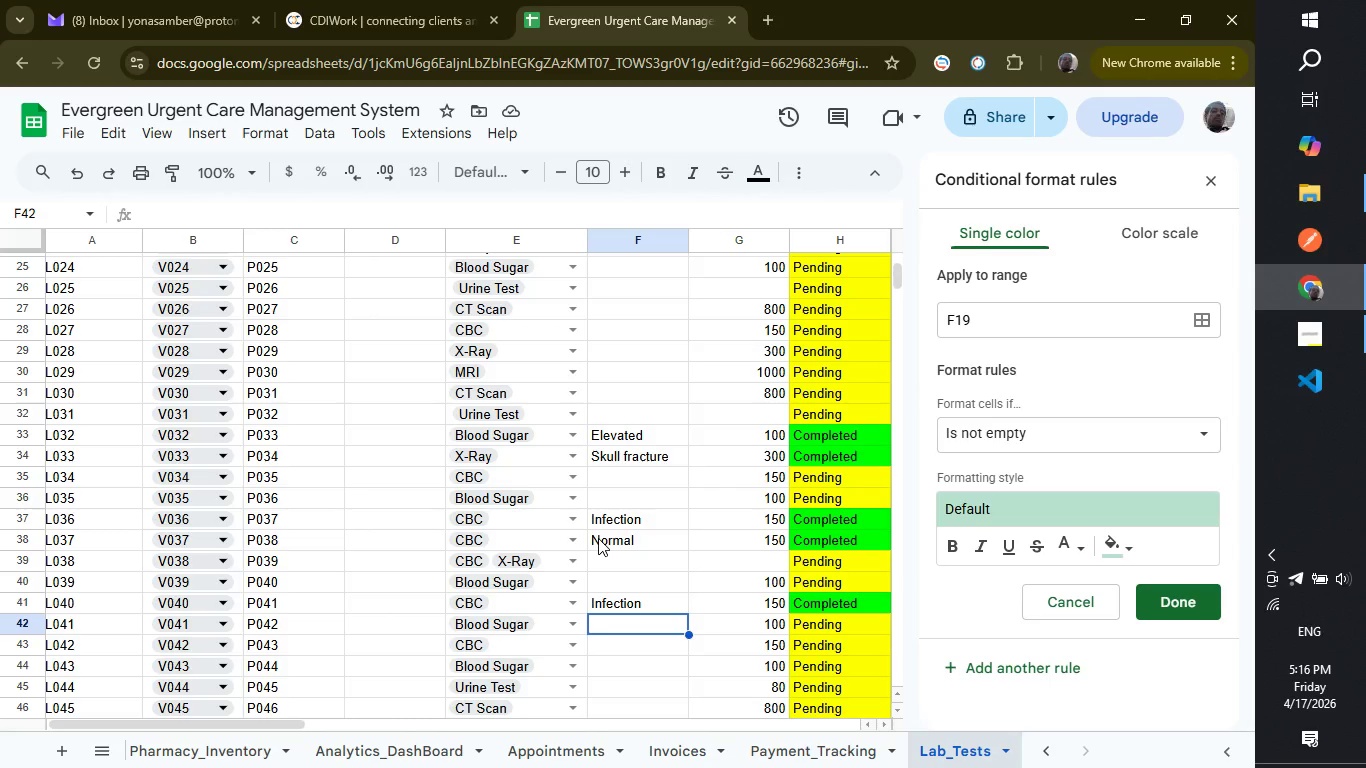 
wait(56.95)
 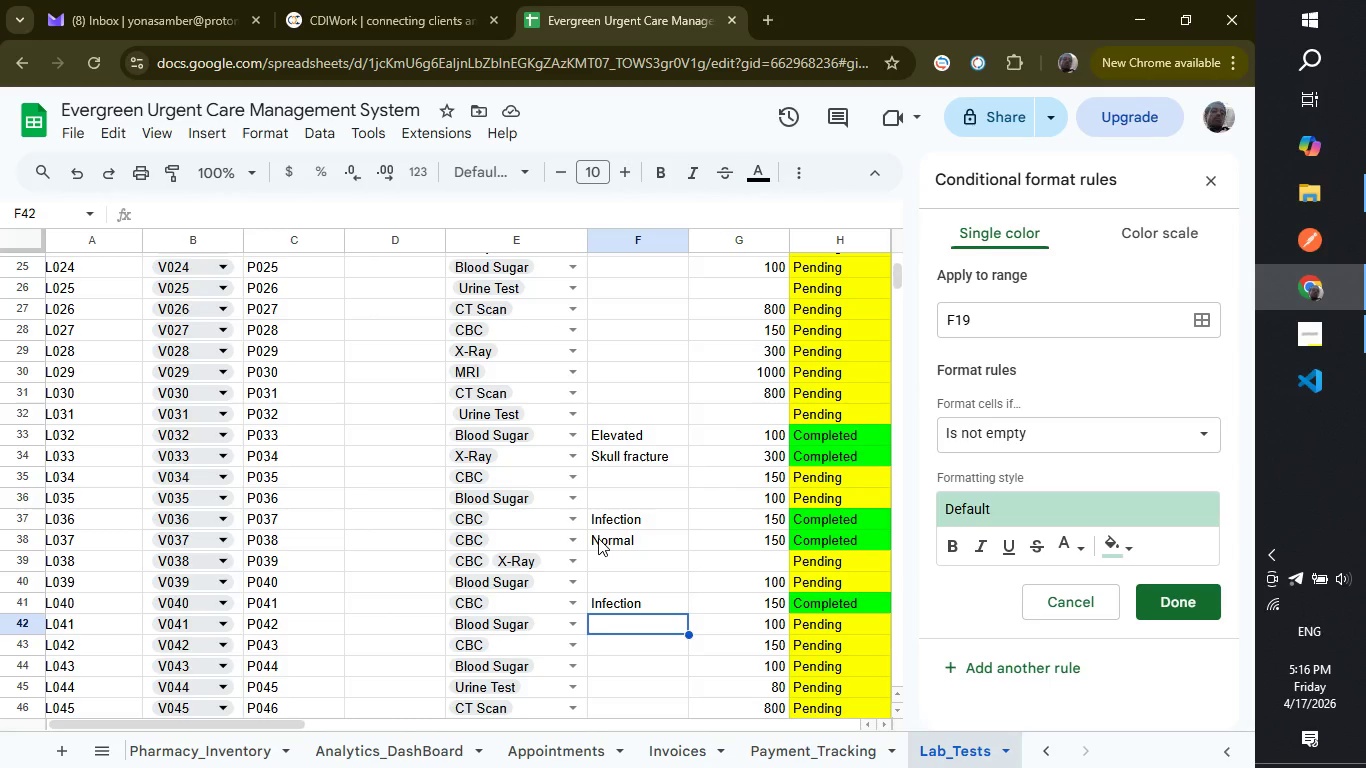 
scroll: coordinate [543, 388], scroll_direction: up, amount: 9.0
 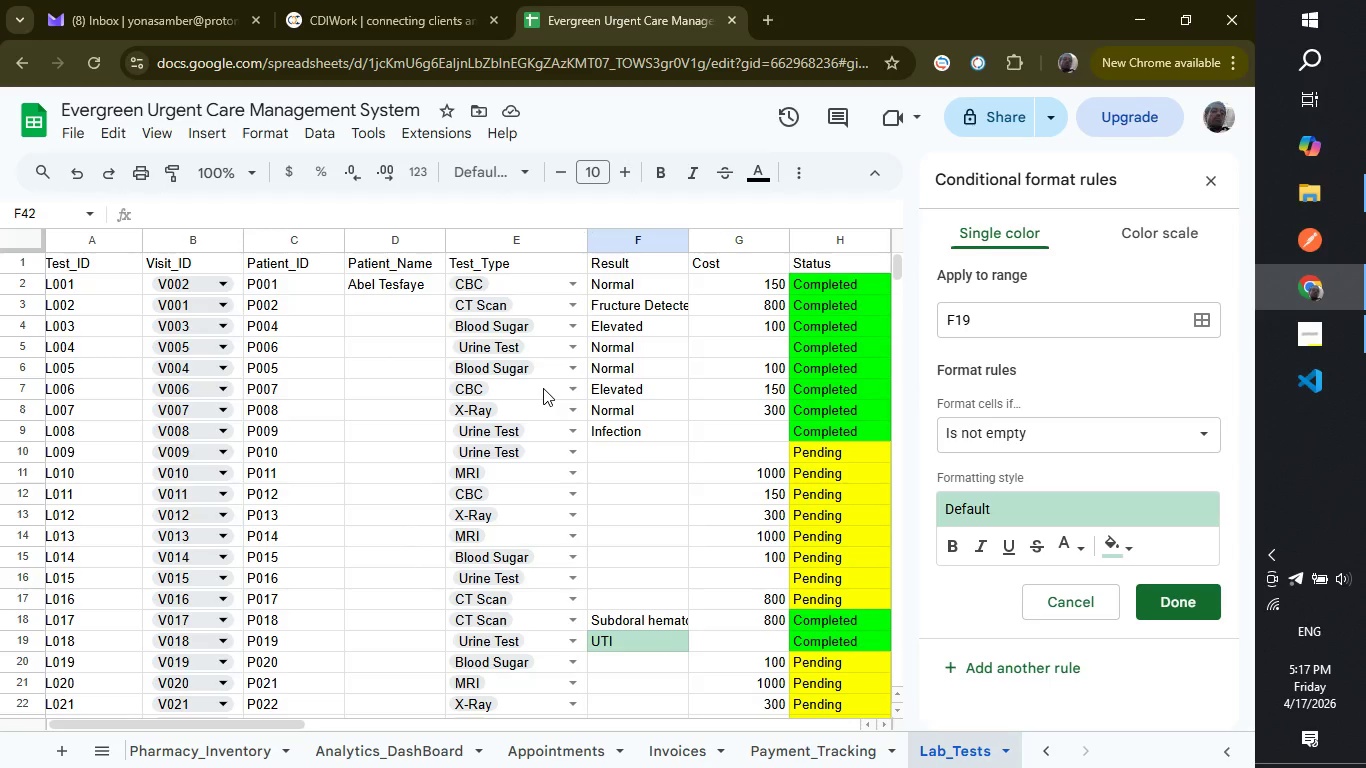 
wait(51.35)
 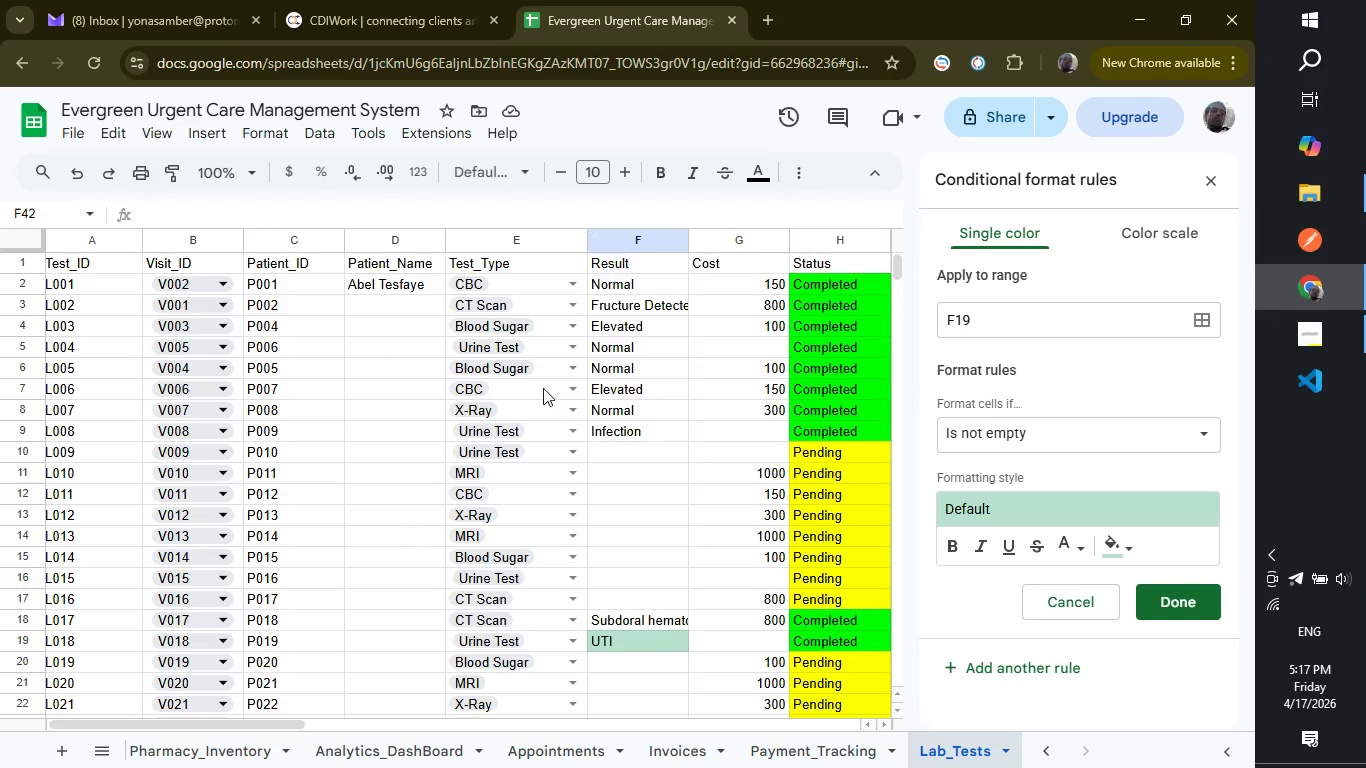 
scroll: coordinate [759, 475], scroll_direction: up, amount: 7.0
 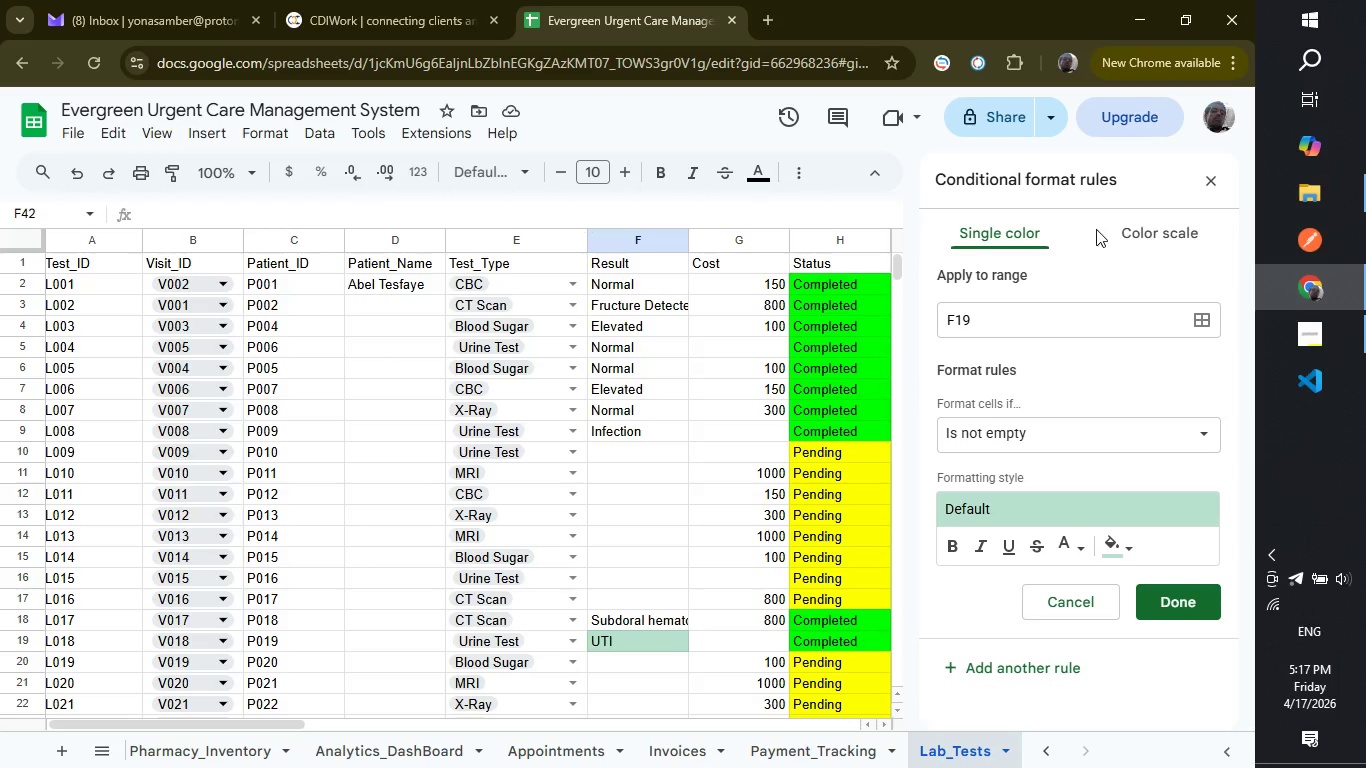 
mouse_move([1207, 201])
 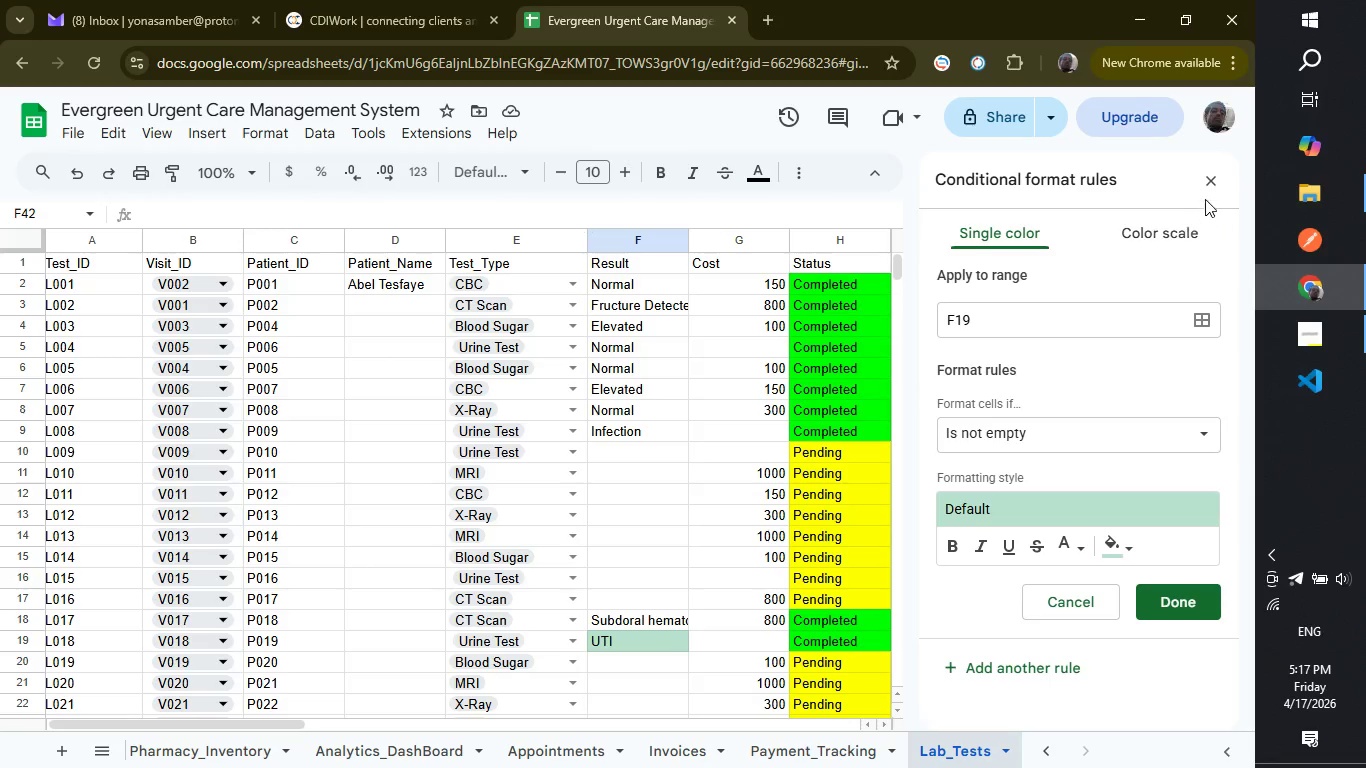 
left_click([1205, 185])
 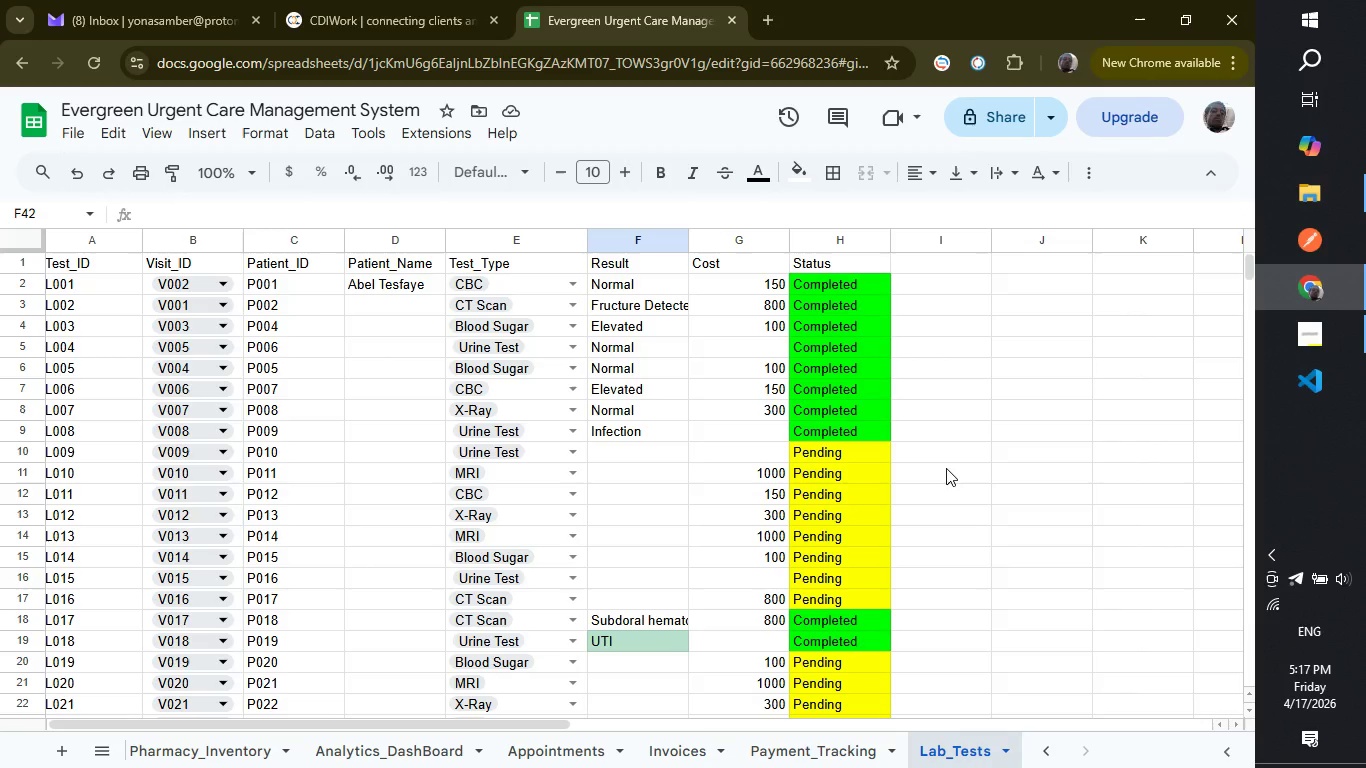 
wait(8.94)
 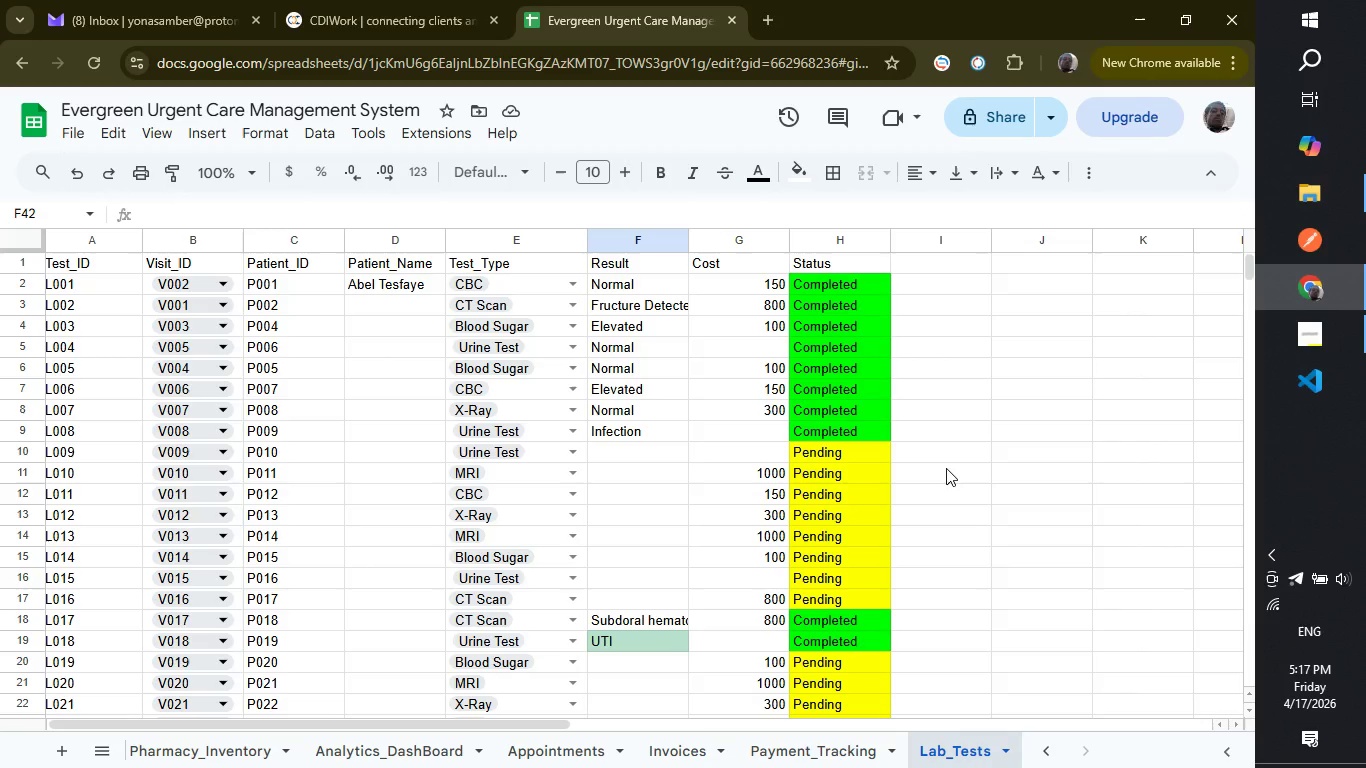 
scroll: coordinate [825, 502], scroll_direction: up, amount: 11.0
 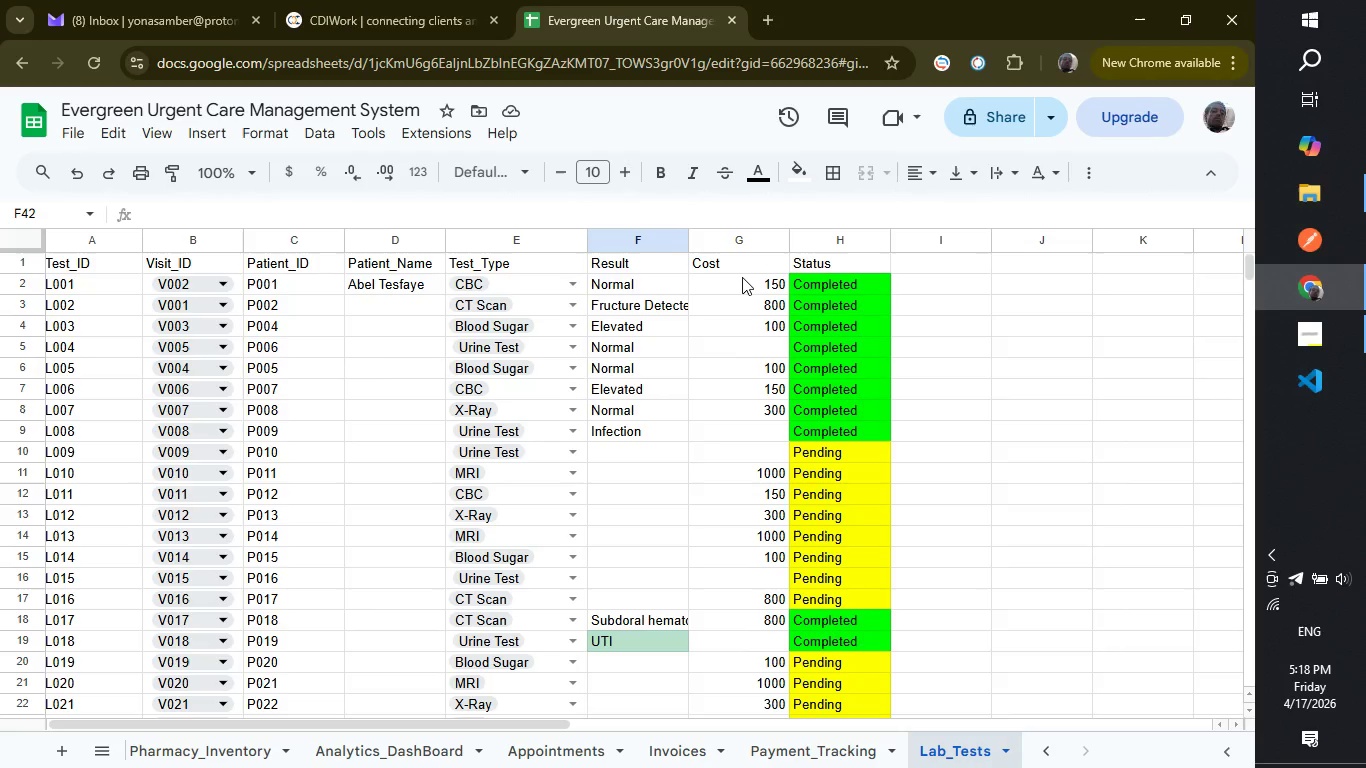 
left_click([738, 281])
 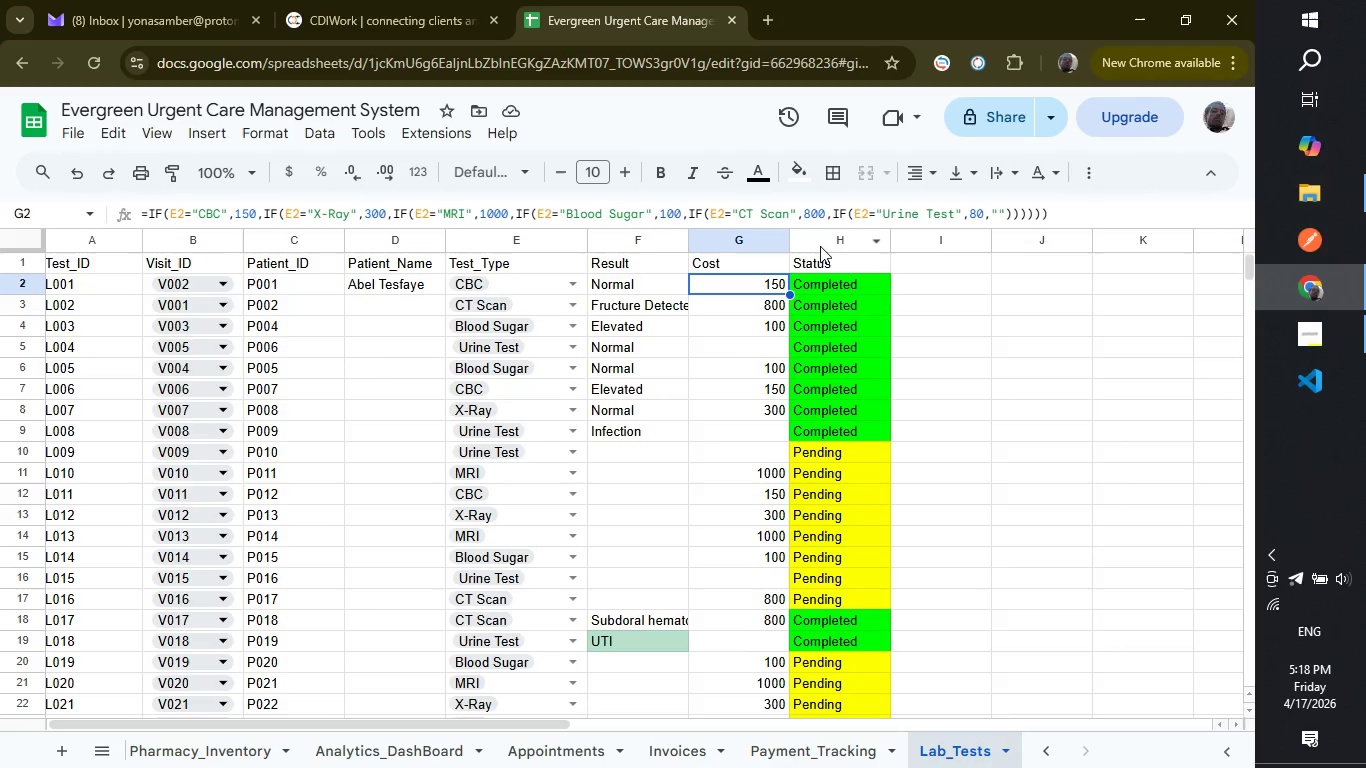 
left_click([1061, 218])
 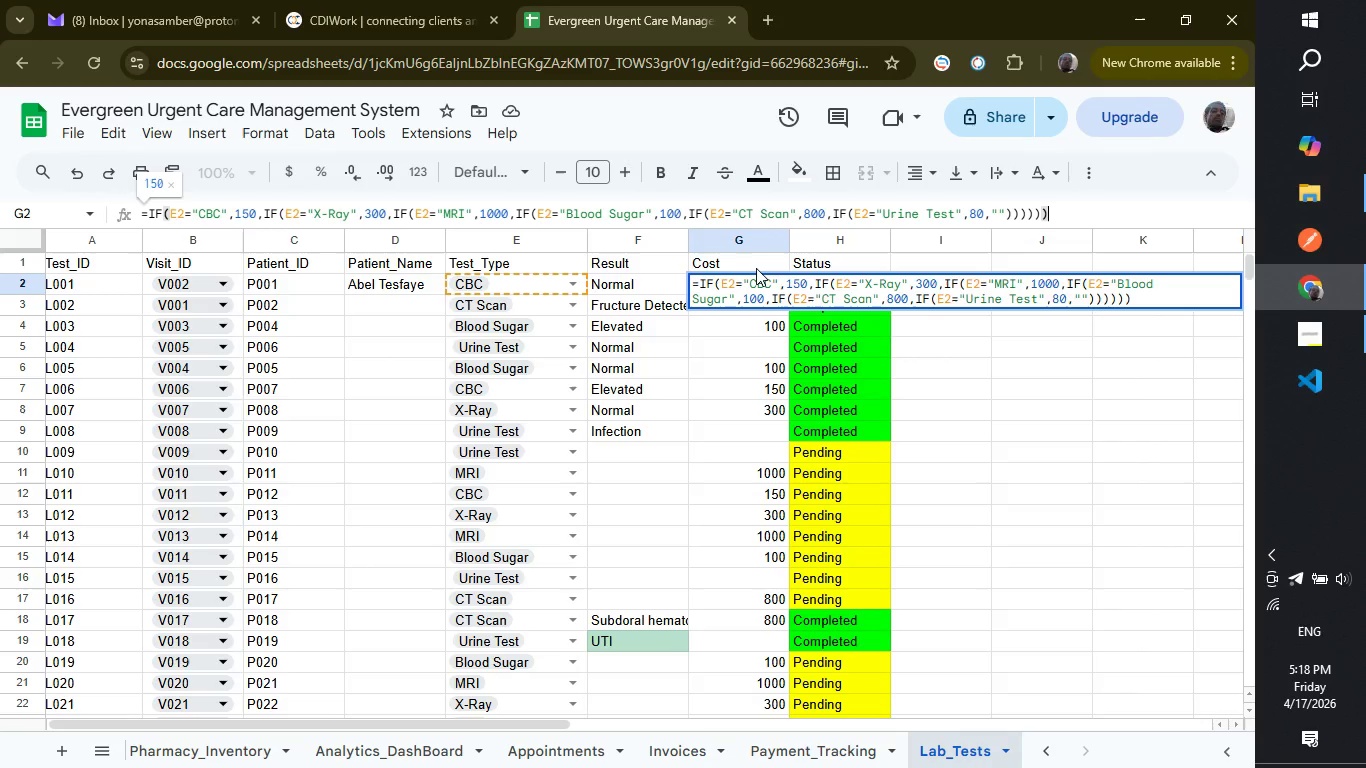 
wait(30.69)
 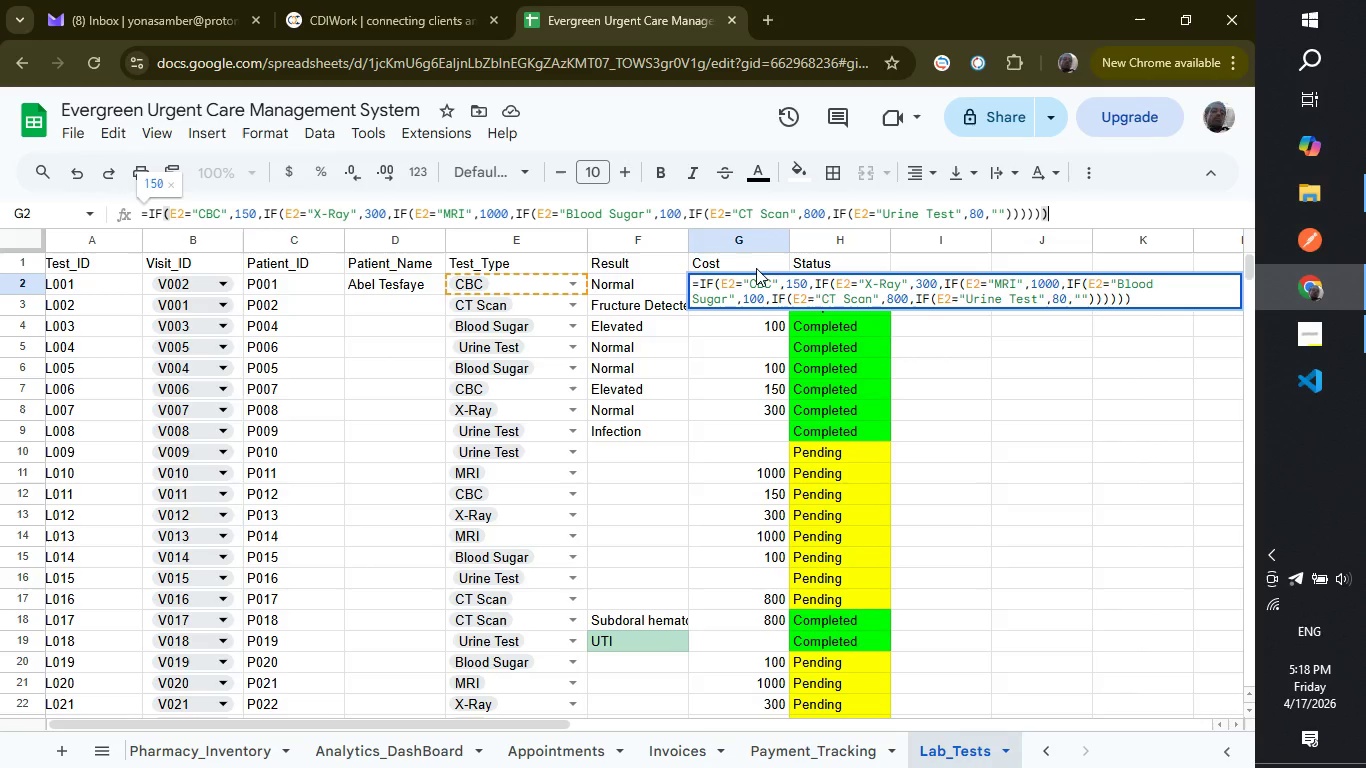 
hold_key(key=Backspace, duration=1.52)
 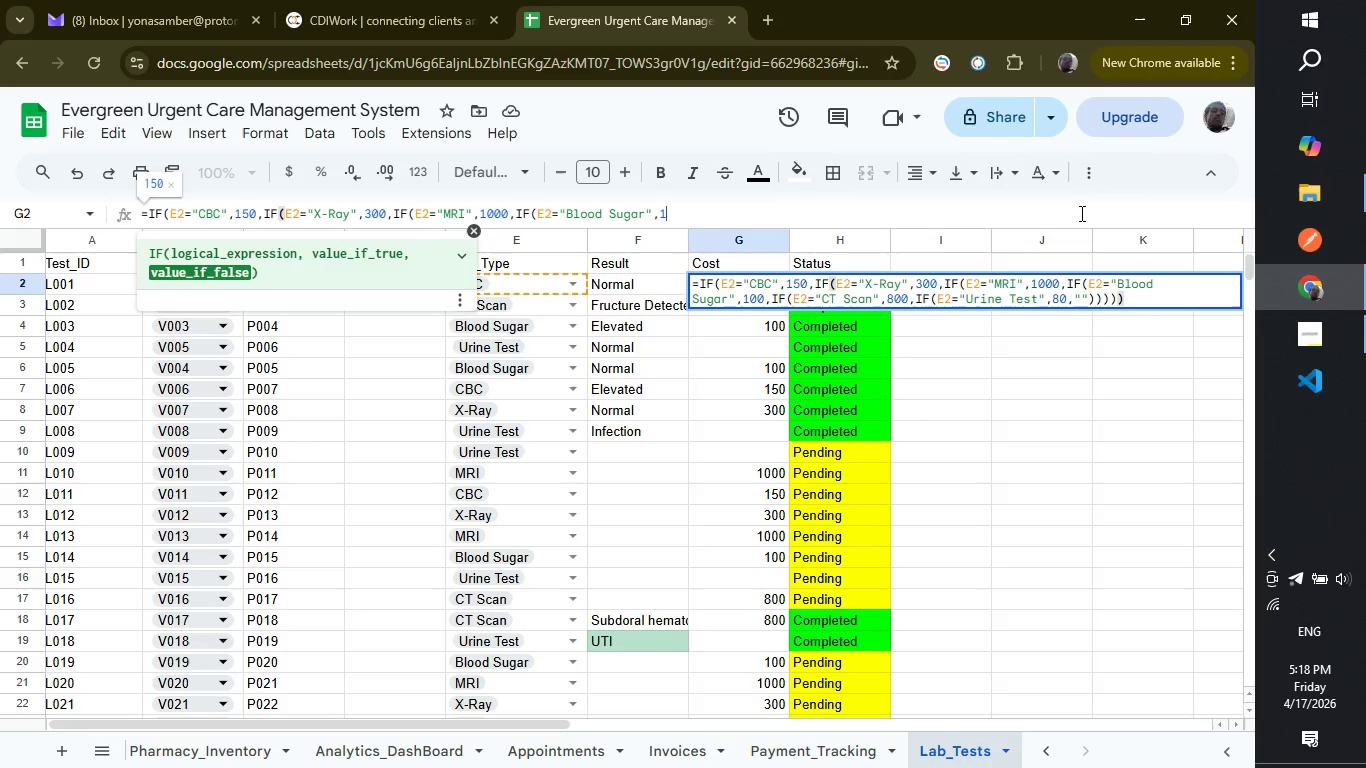 
hold_key(key=Backspace, duration=1.5)
 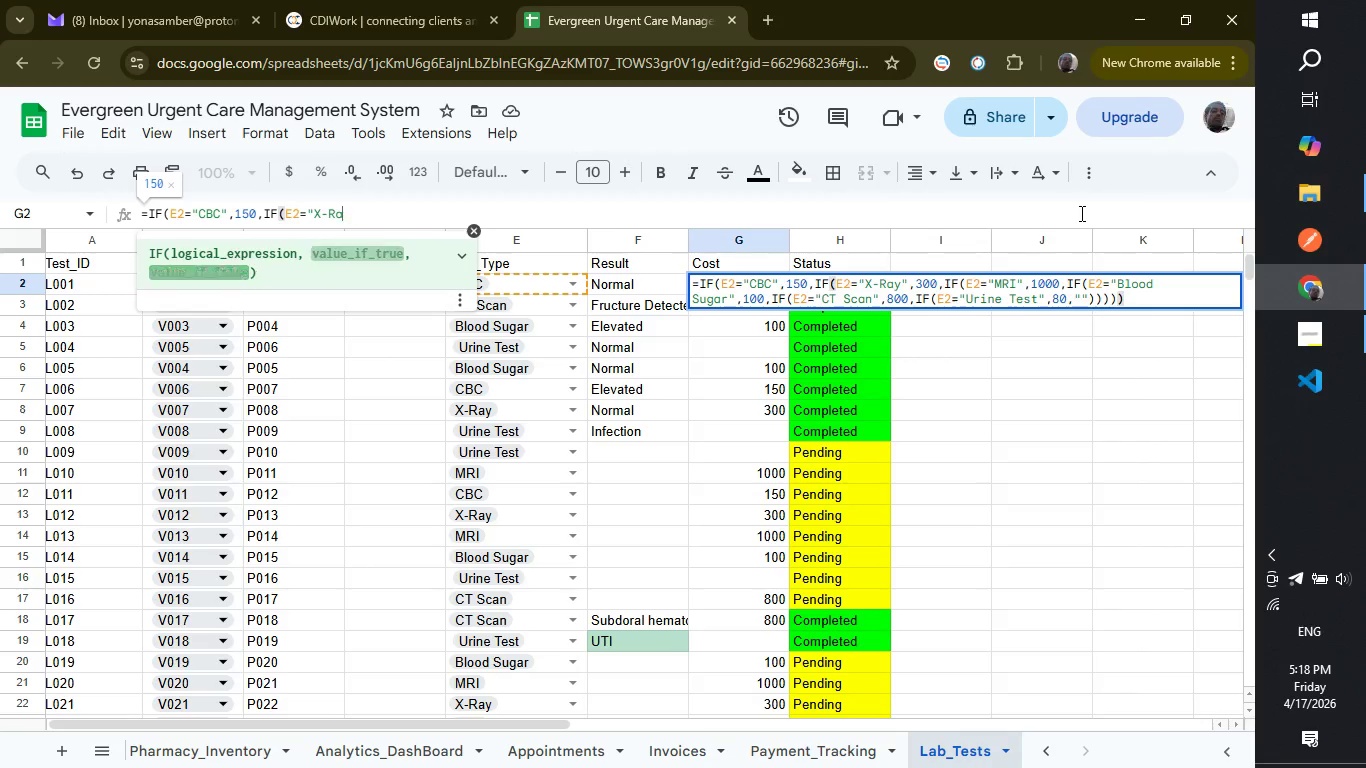 
hold_key(key=Backspace, duration=1.5)
 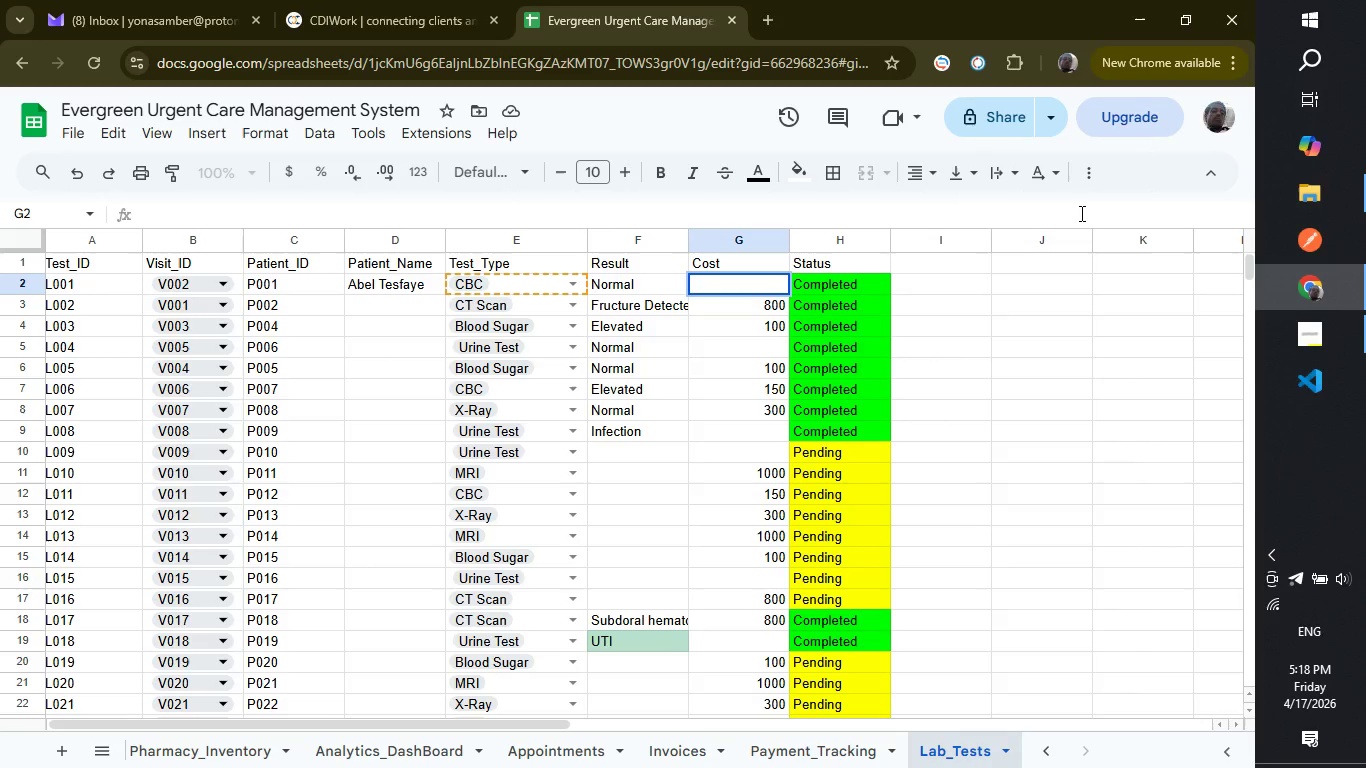 
key(Backspace)
 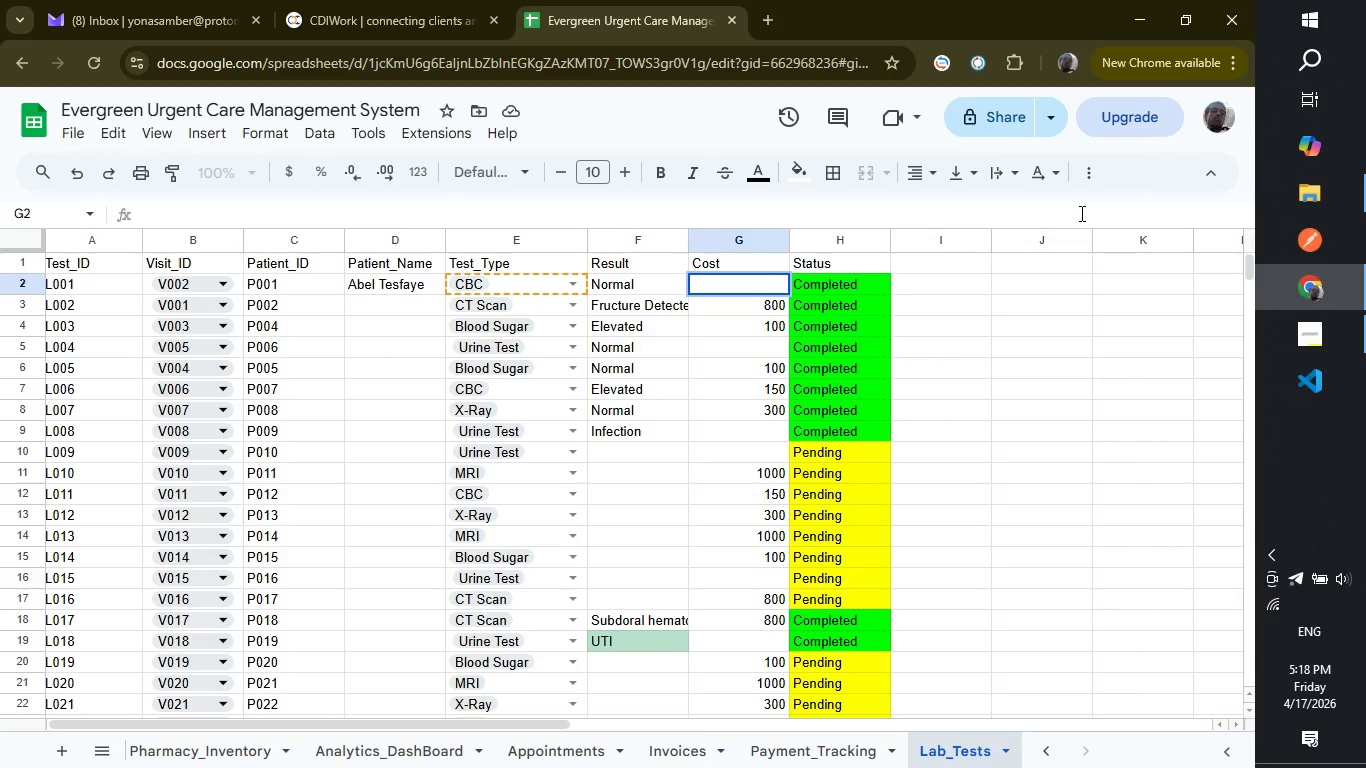 
key(Equal)
 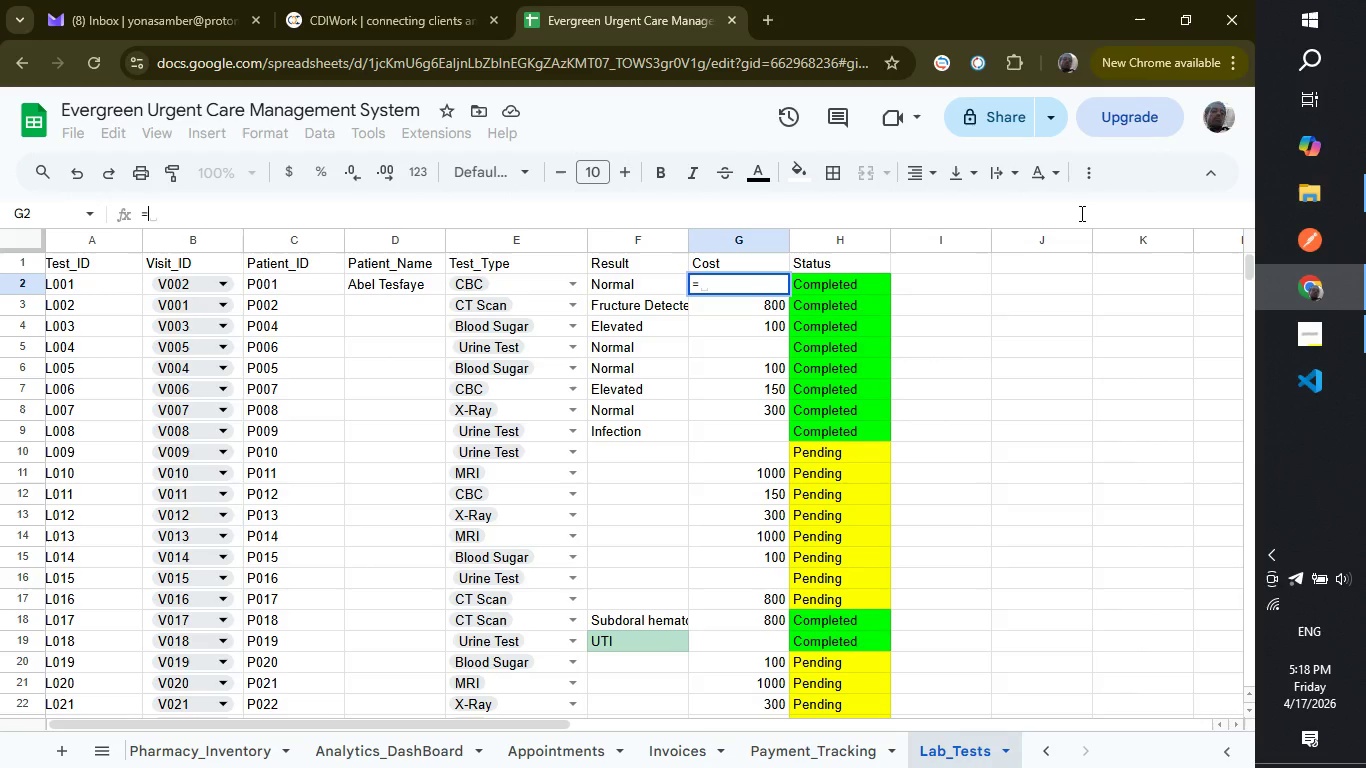 
type(IF)
 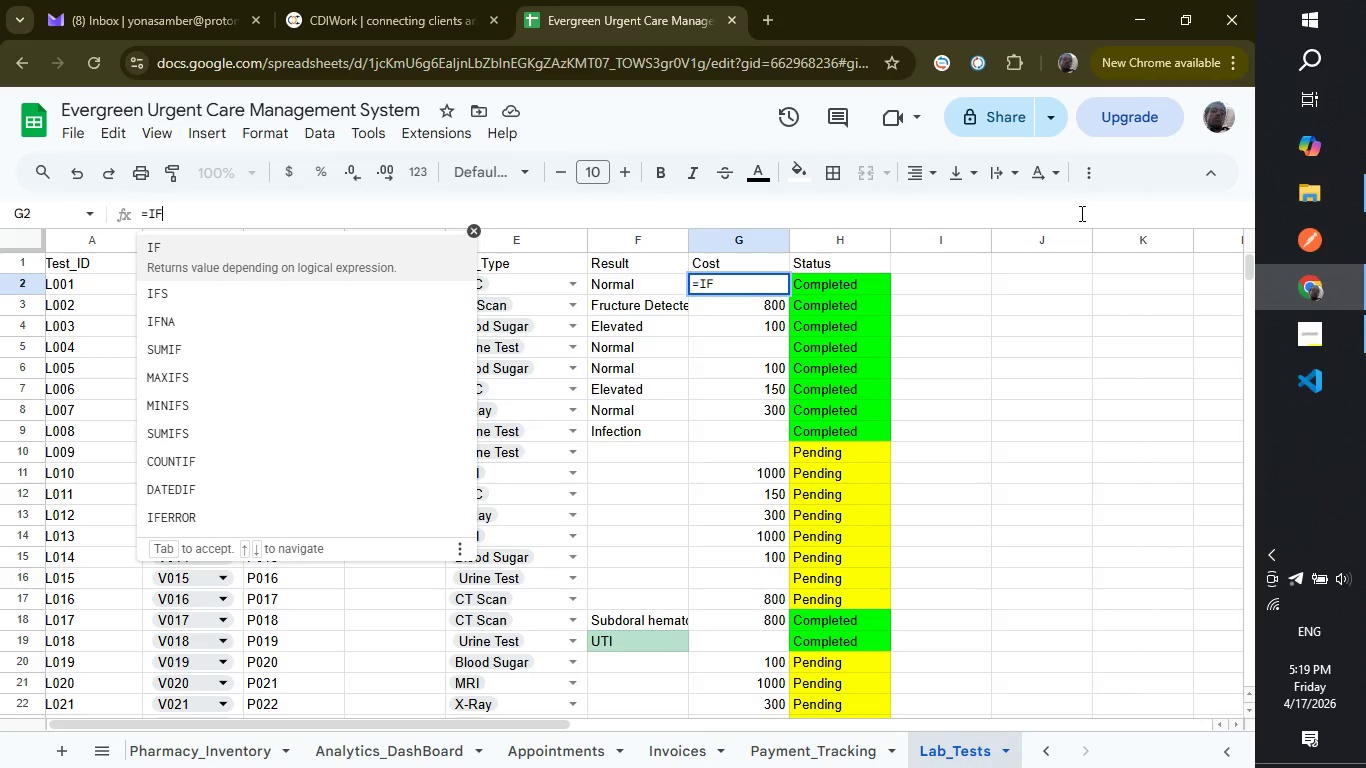 
wait(6.19)
 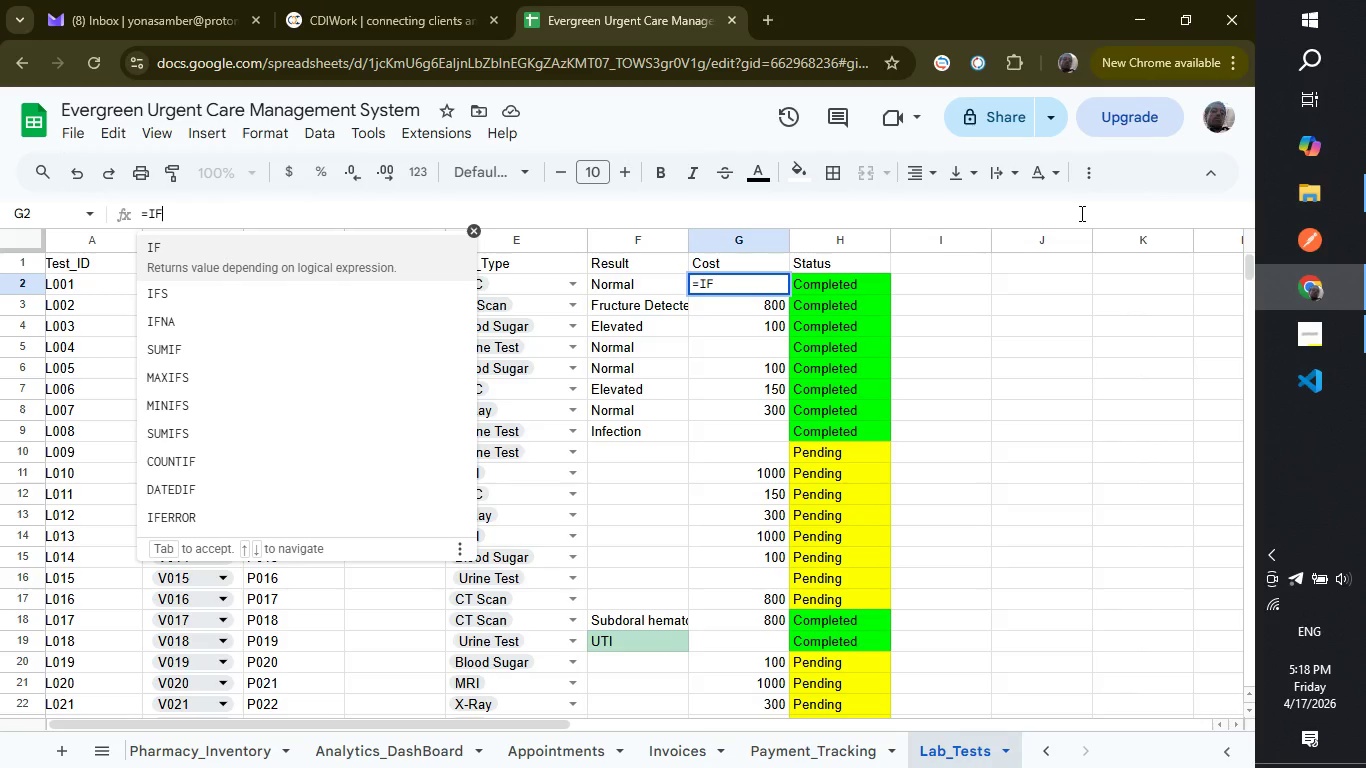 
key(Shift+ShiftLeft)
 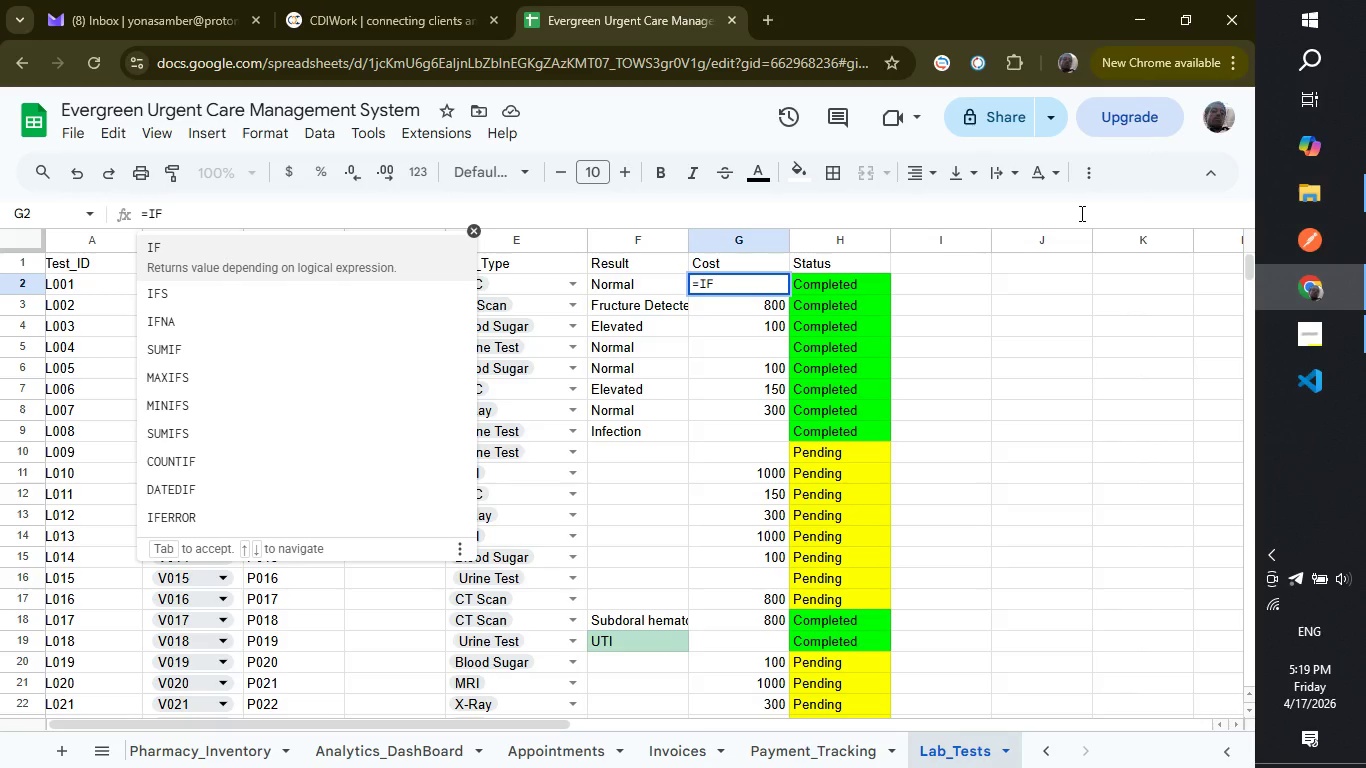 
key(Shift+ShiftLeft)
 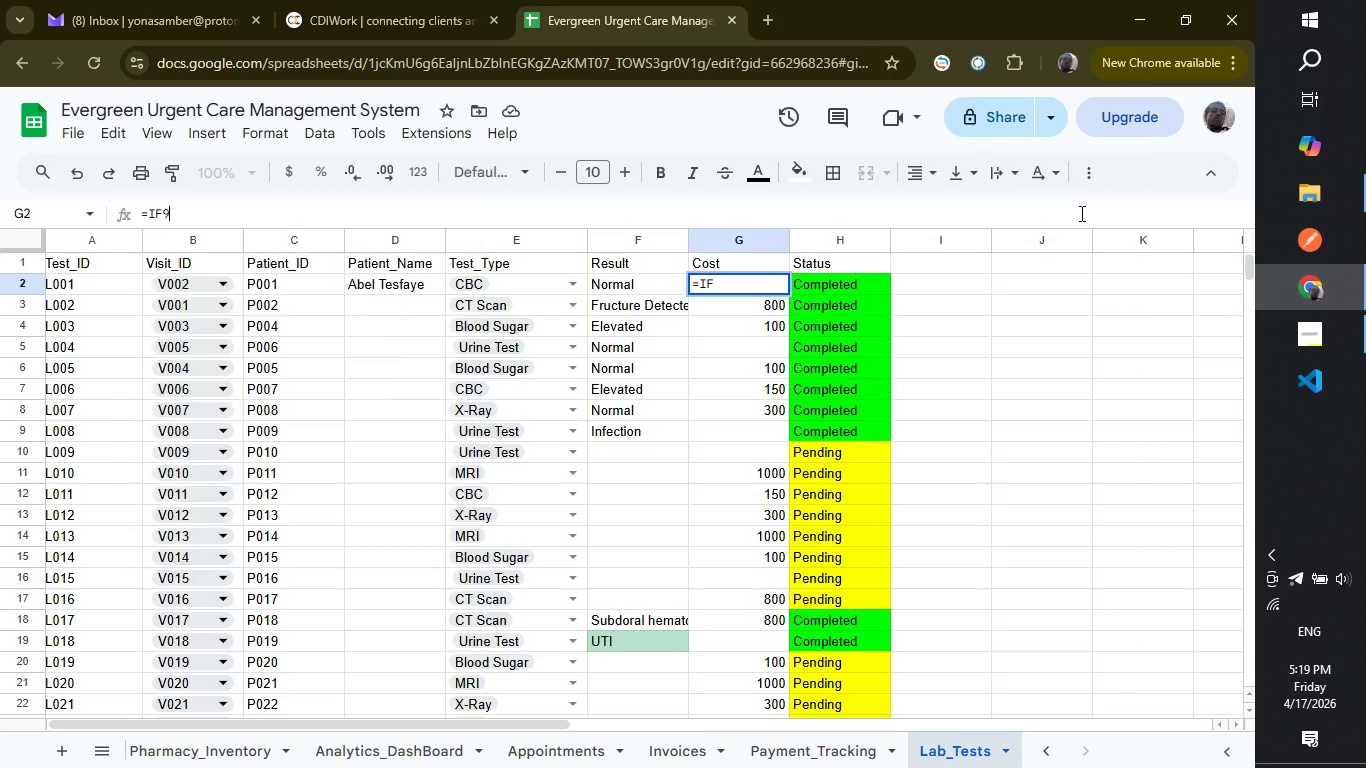 
key(9)
 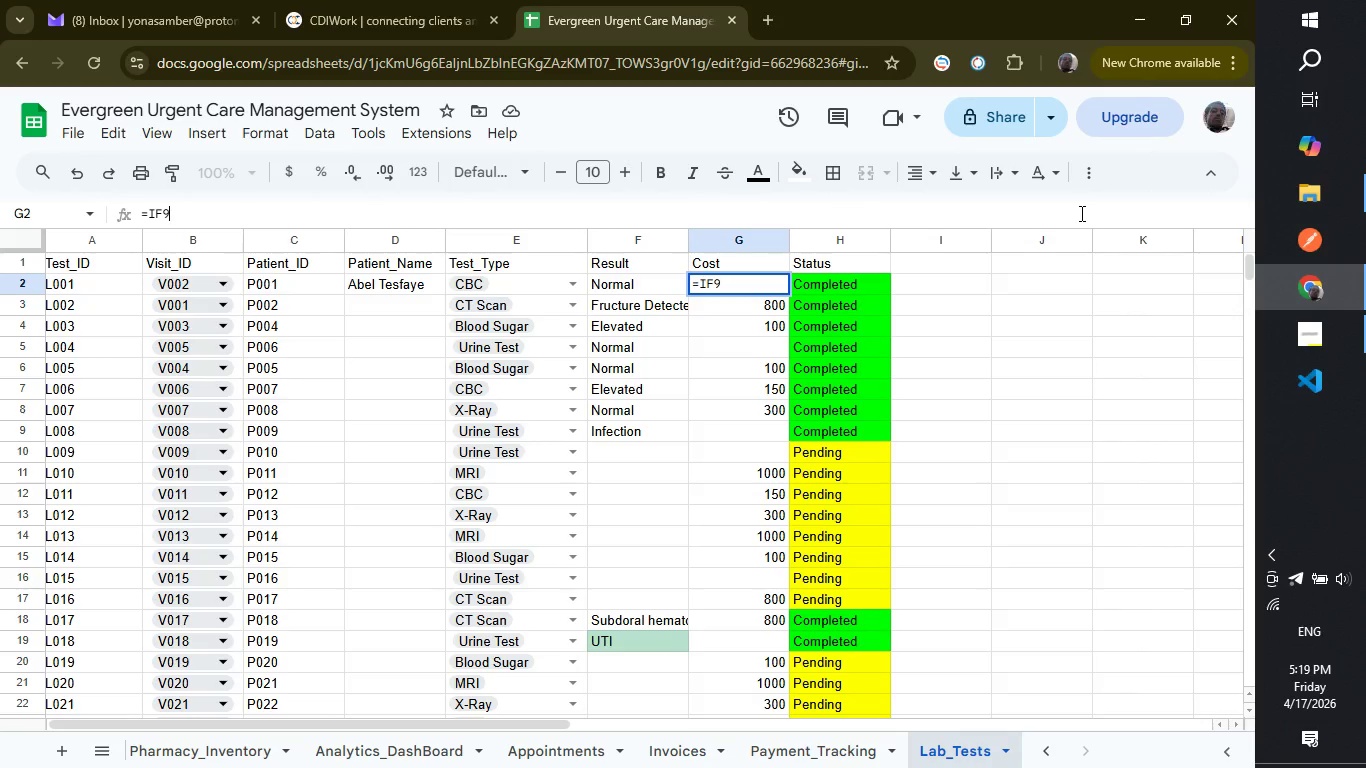 
key(Backspace)
 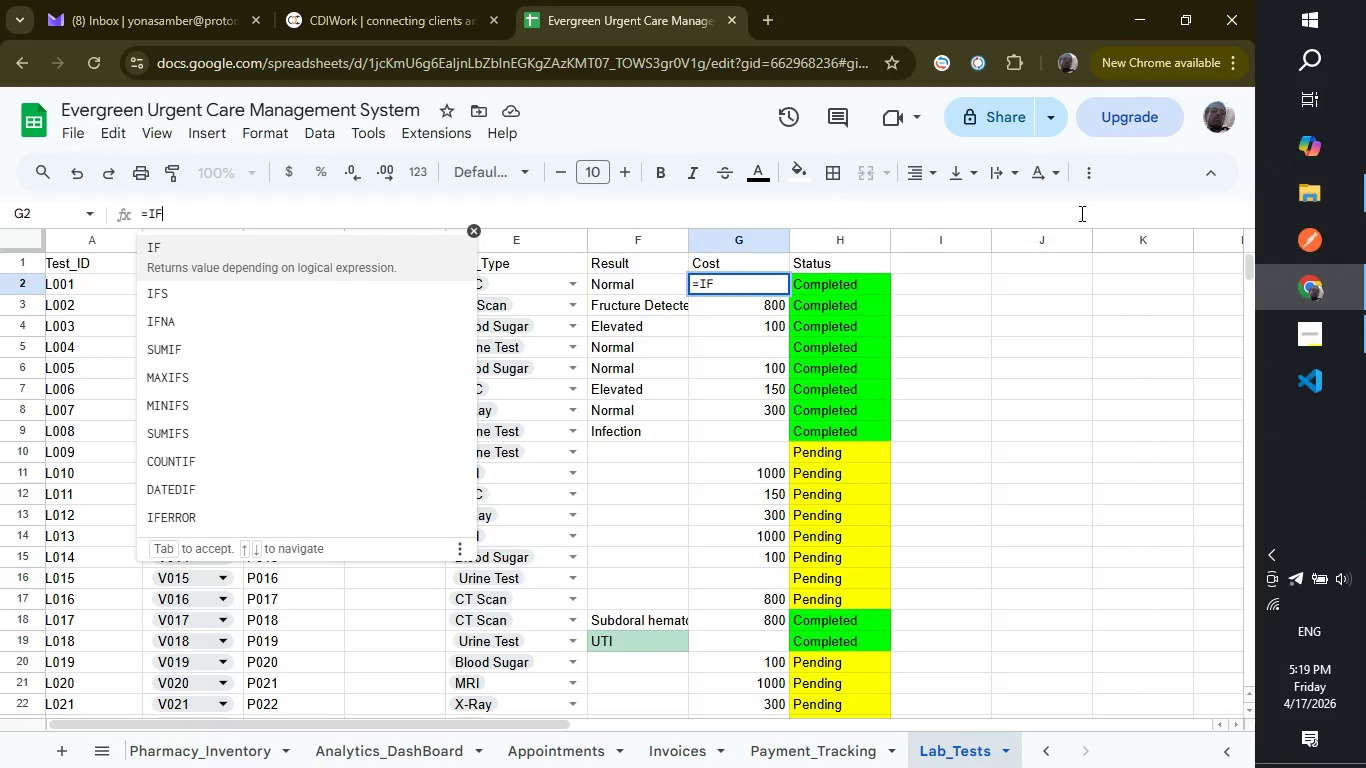 
key(Shift+ShiftLeft)
 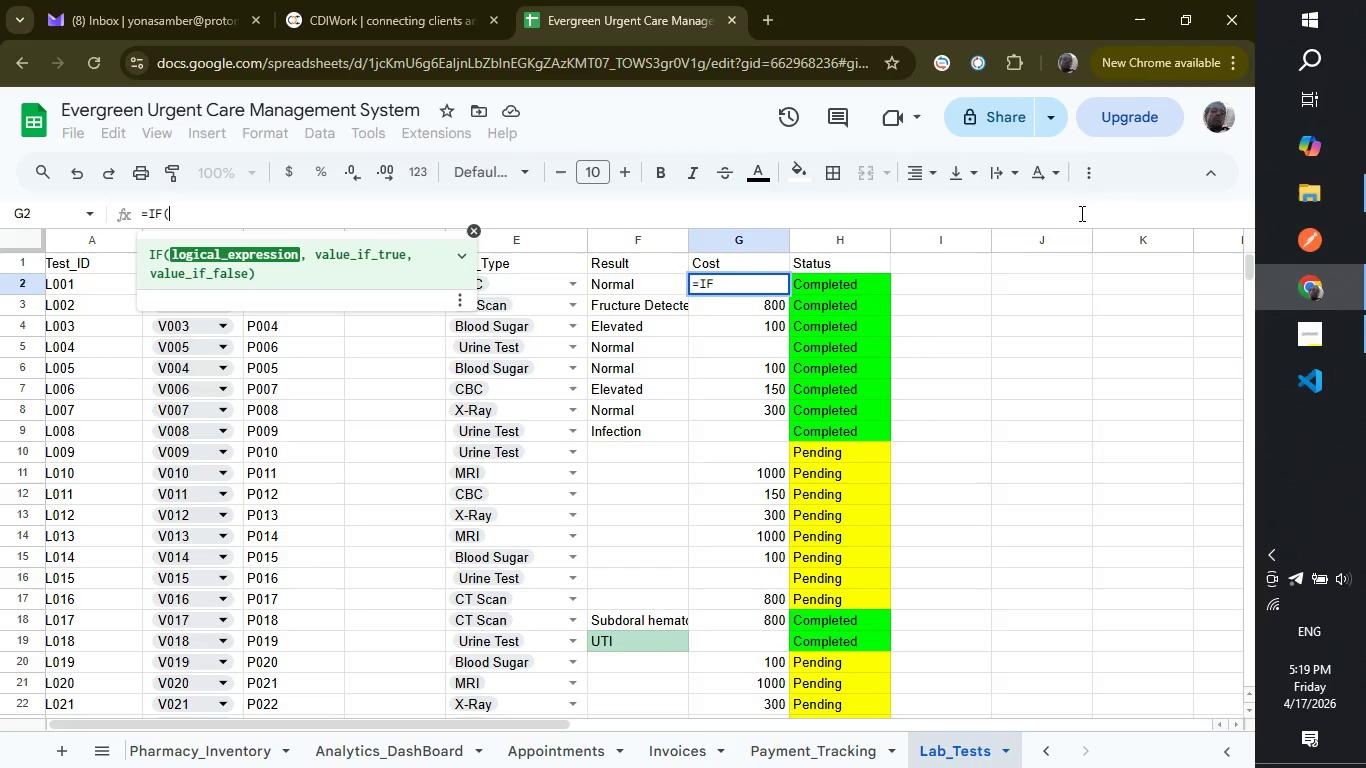 
key(Shift+9)
 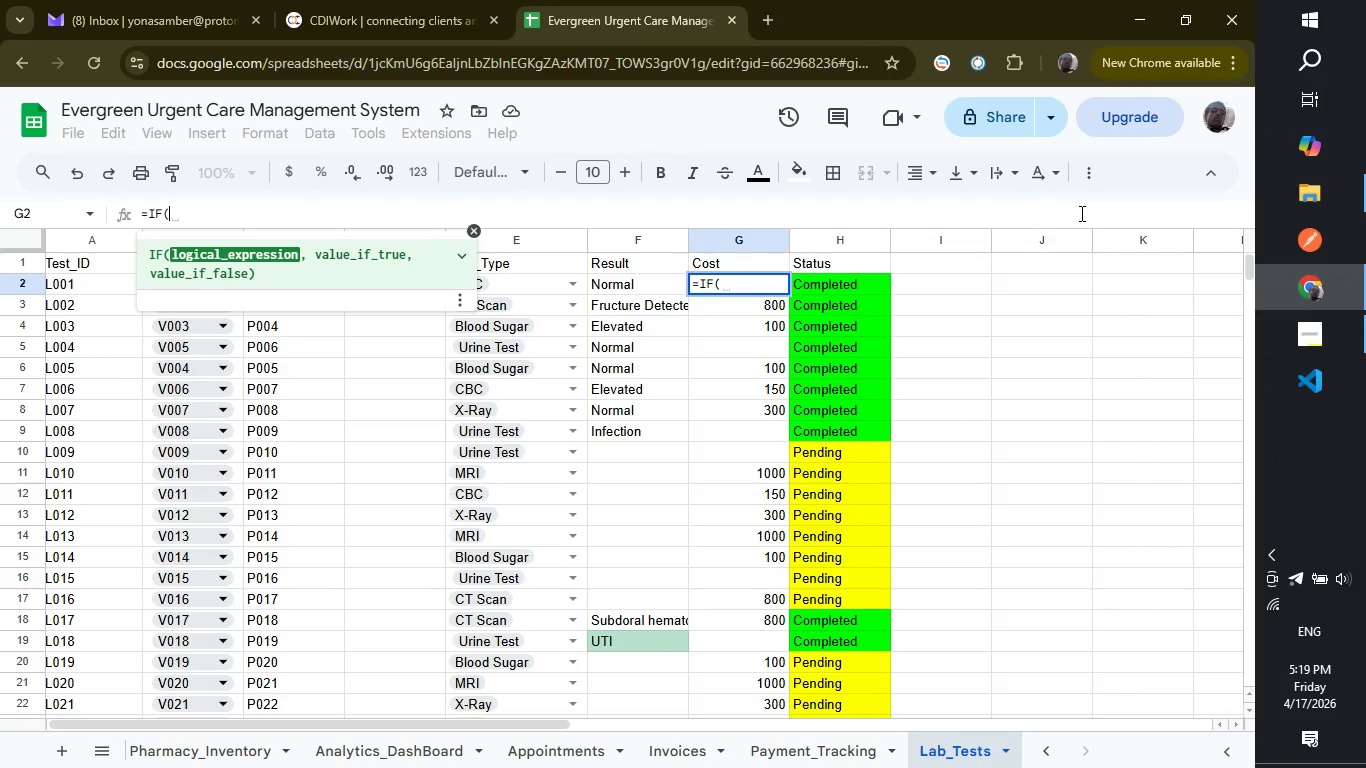 
wait(7.19)
 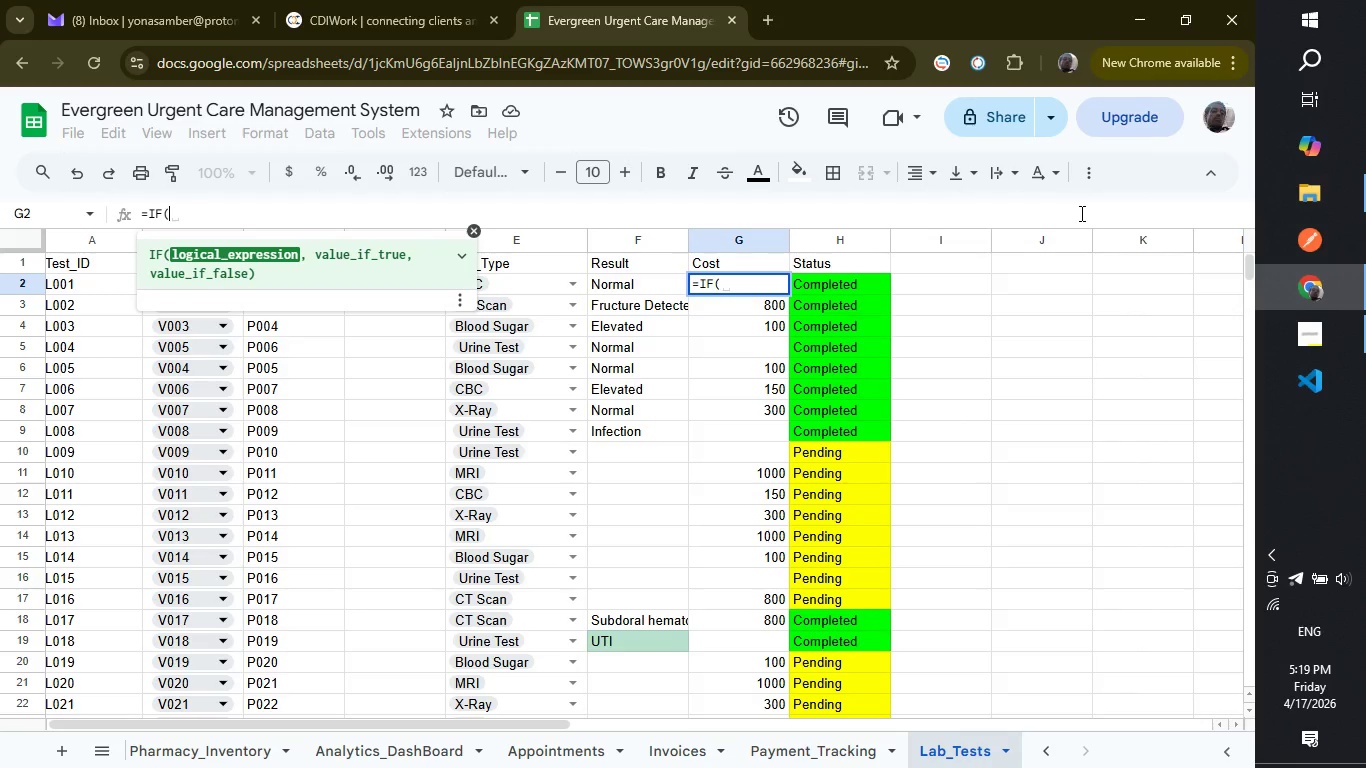 
type(E2="","")
 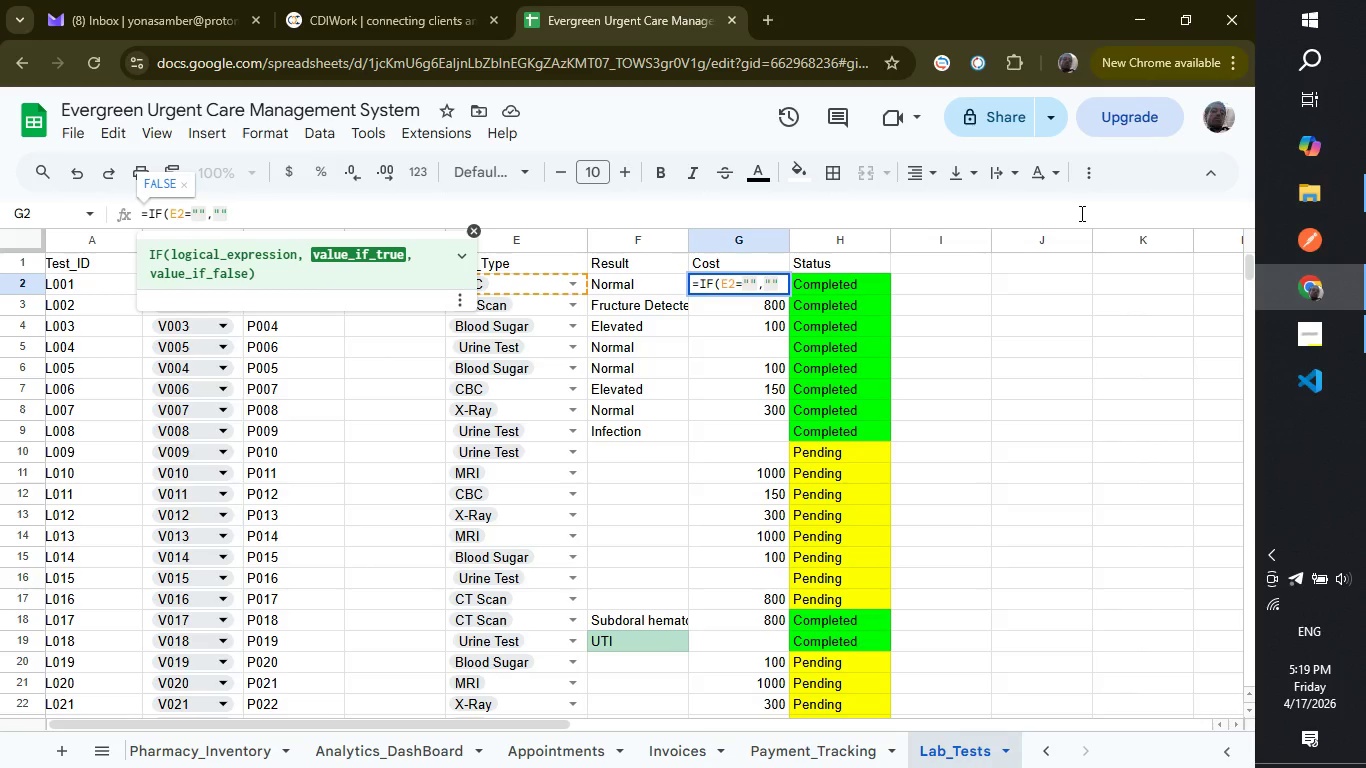 
wait(5.33)
 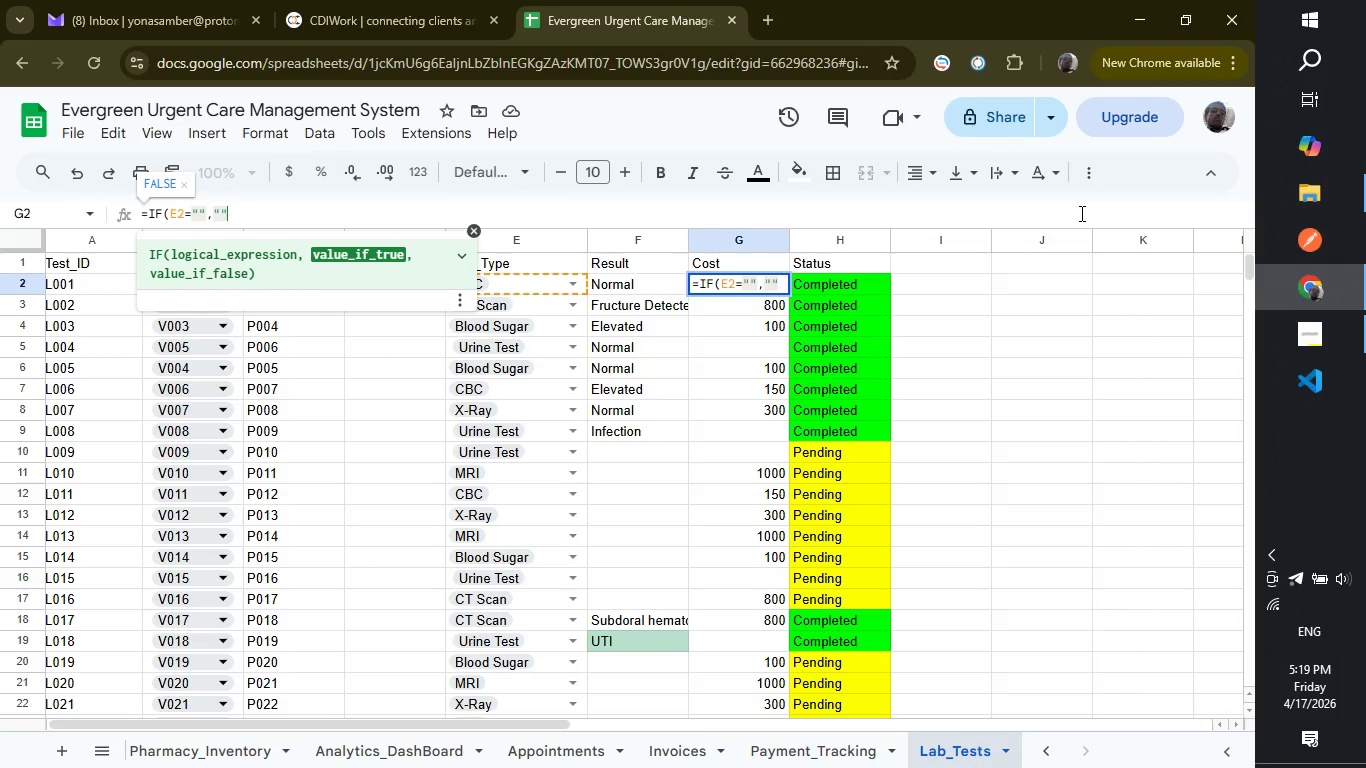 
key(Comma)
 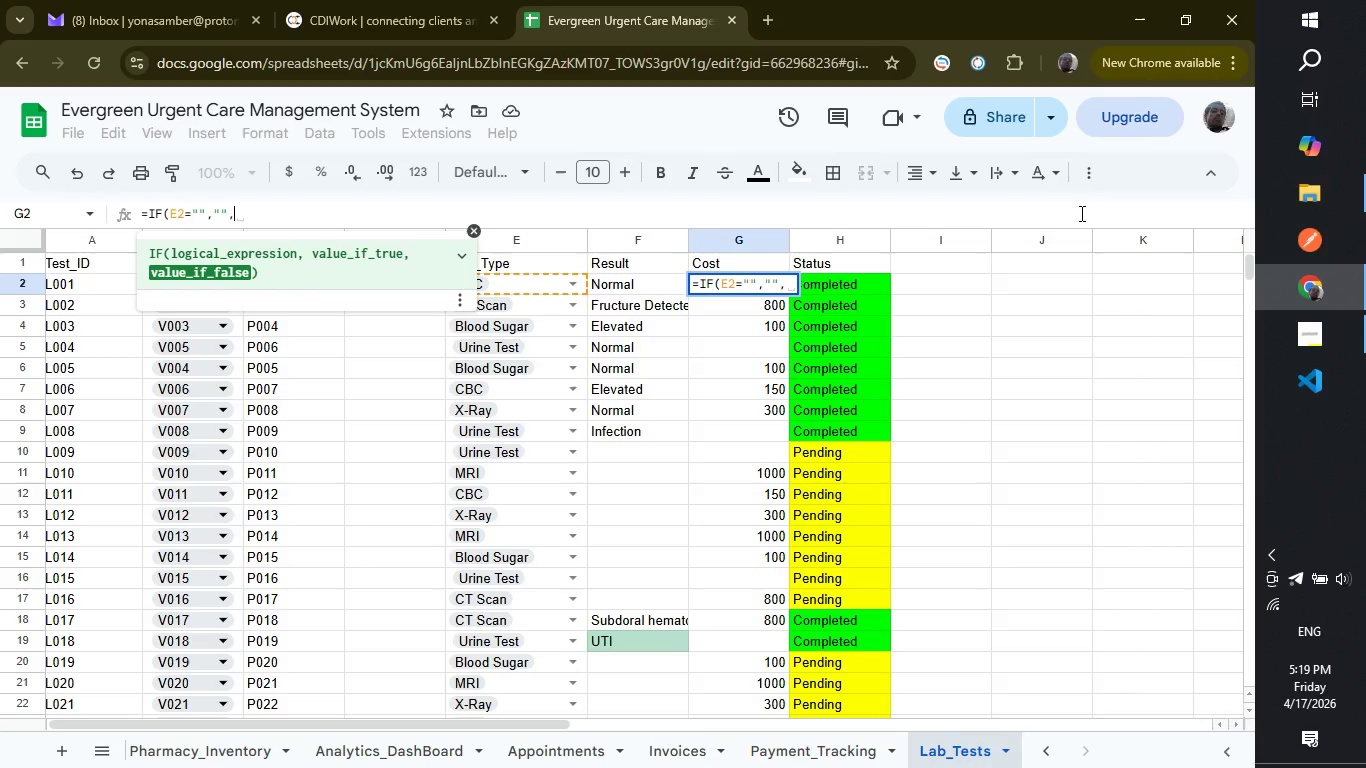 
key(Enter)
 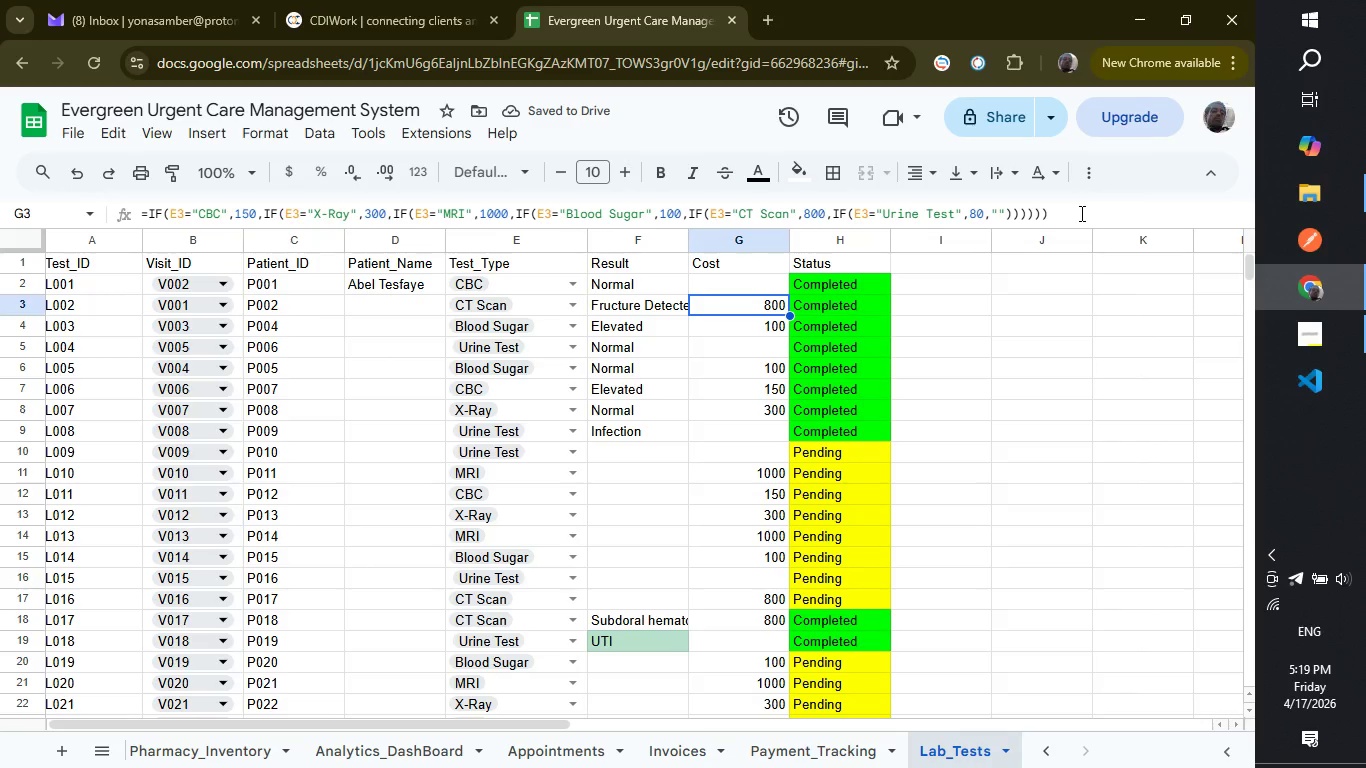 
key(Control+Z)
 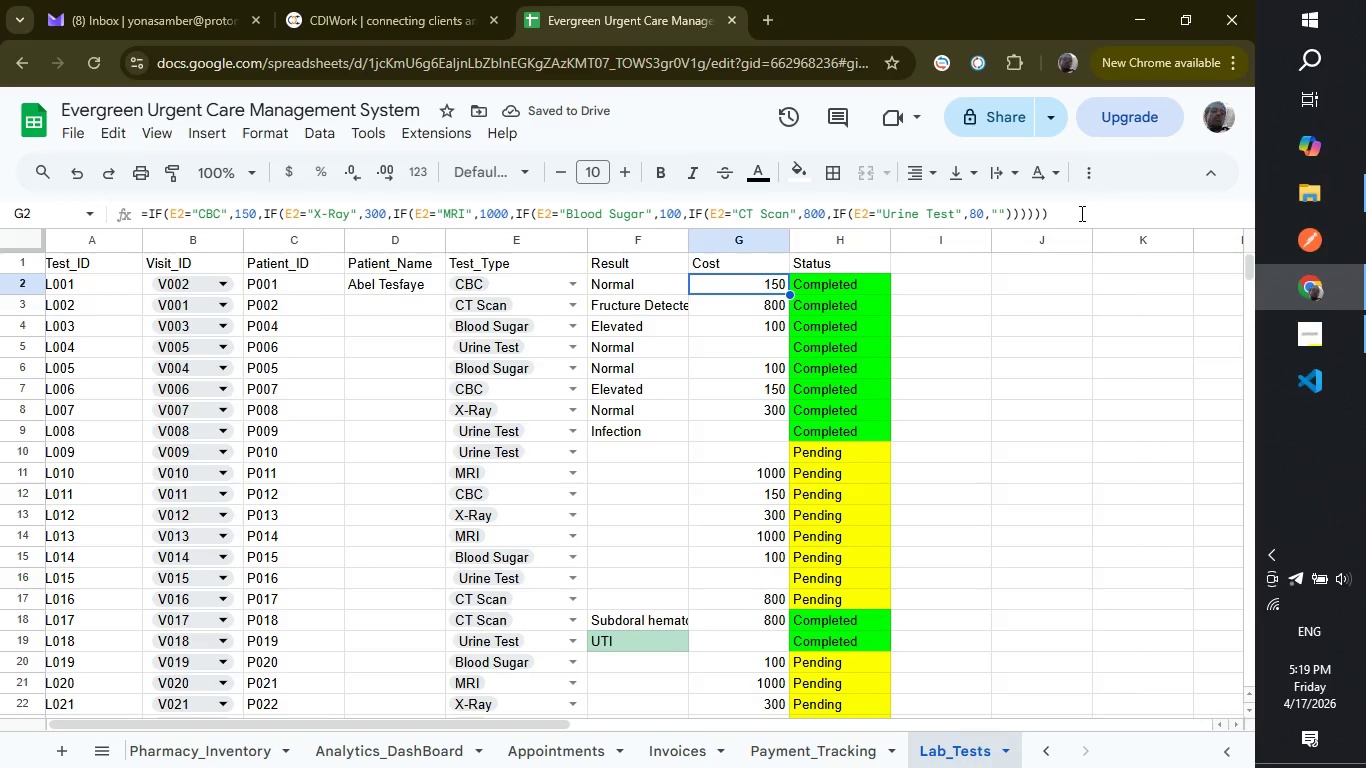 
wait(5.34)
 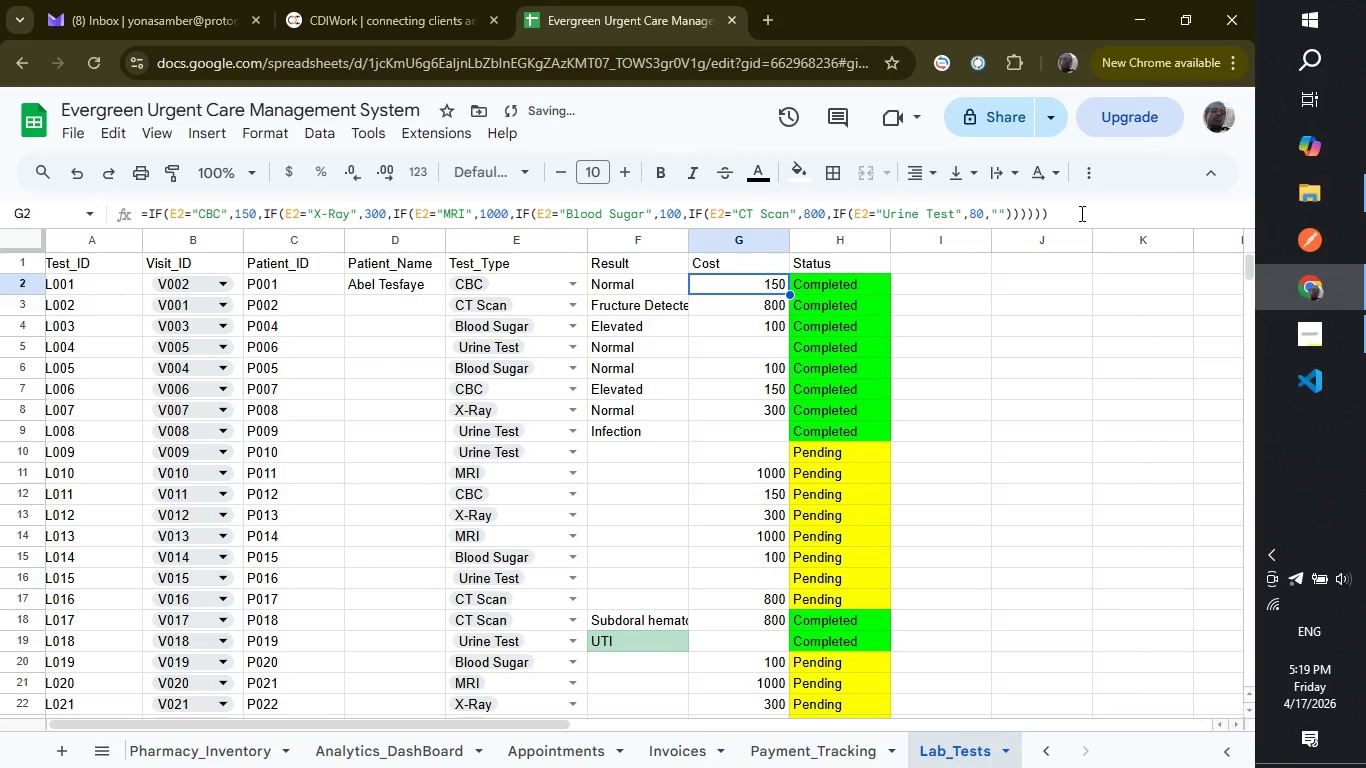 
left_click([1080, 213])
 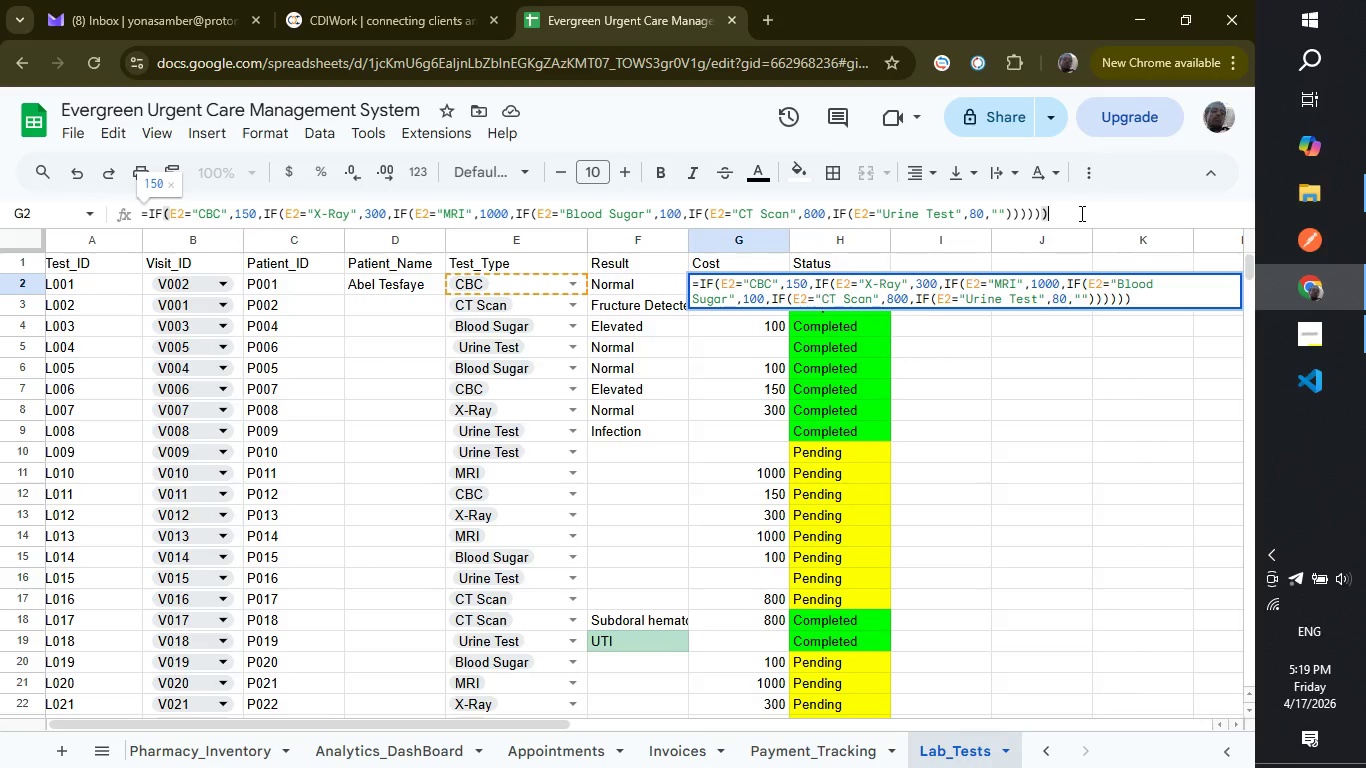 
hold_key(key=Backspace, duration=1.52)
 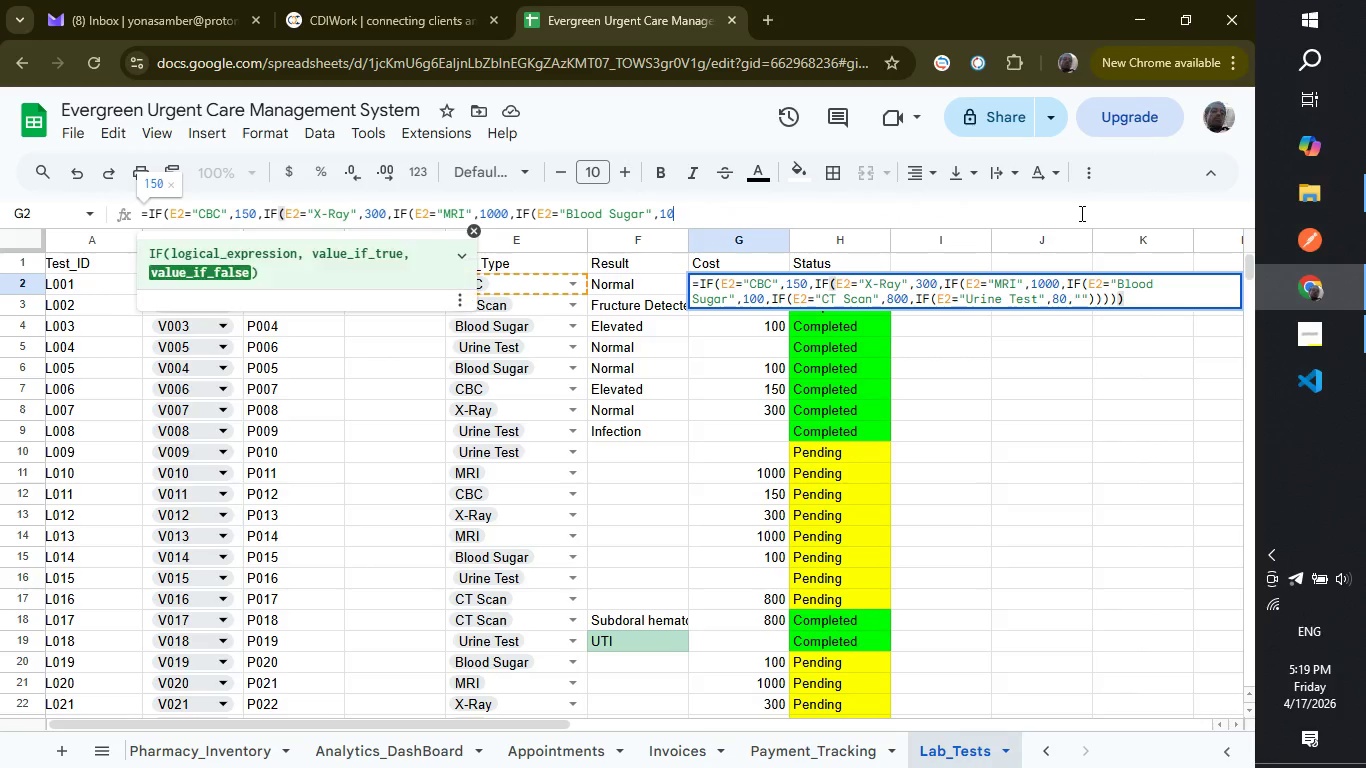 
hold_key(key=Backspace, duration=1.5)
 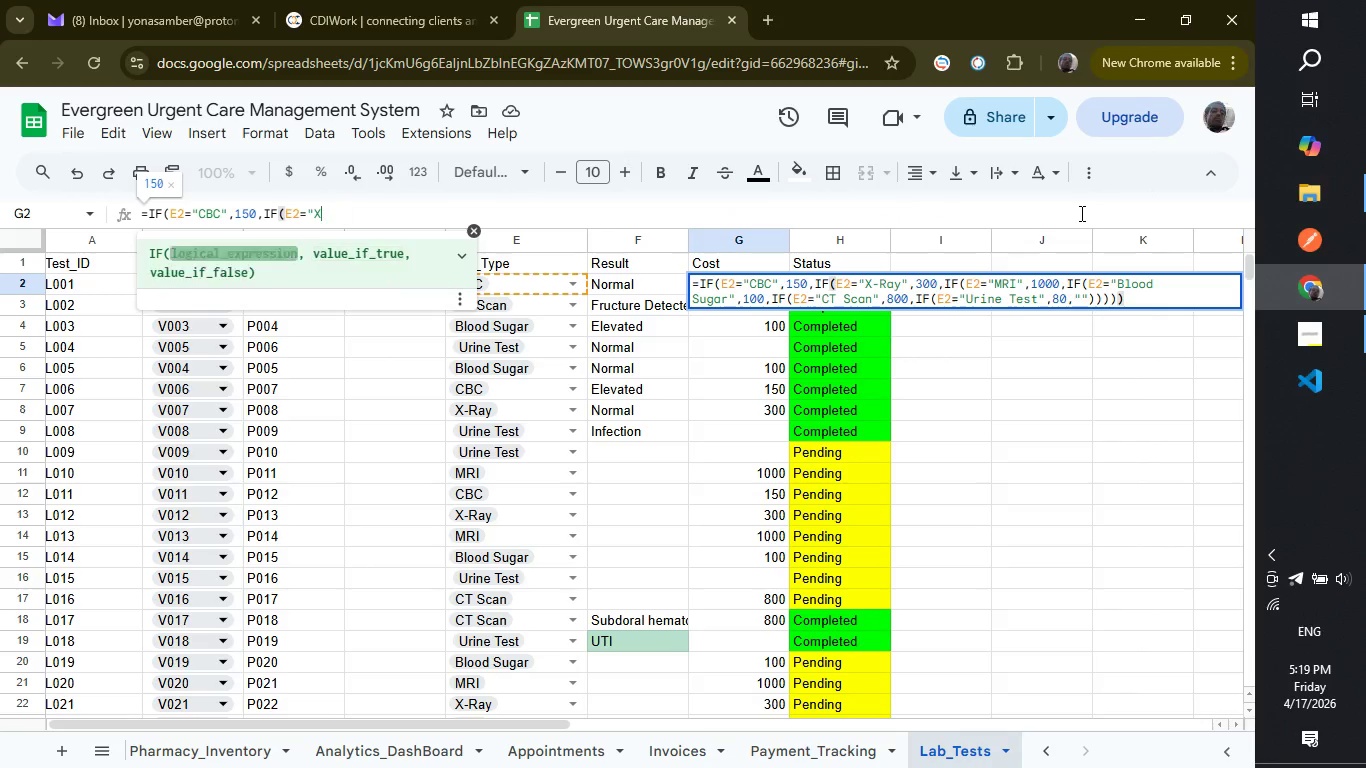 
hold_key(key=Backspace, duration=1.5)
 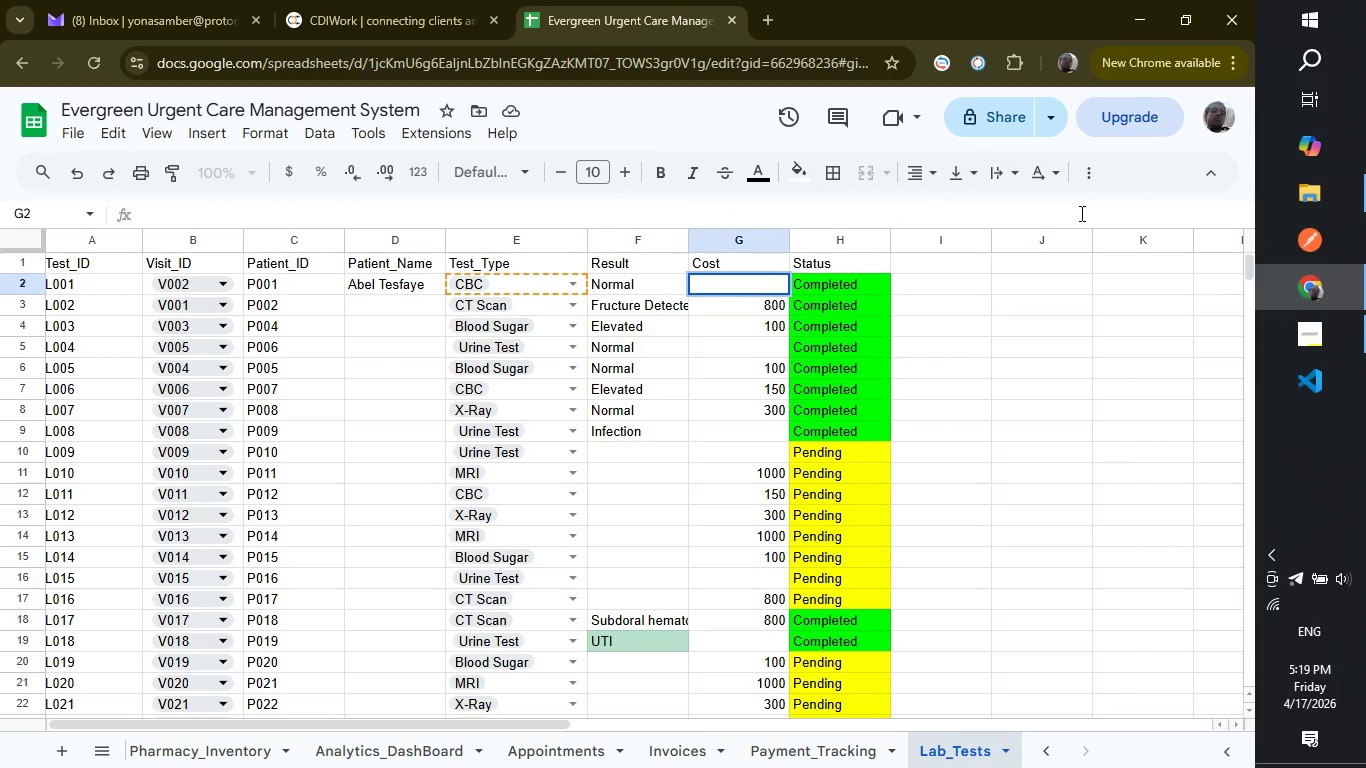 
key(Backspace)
 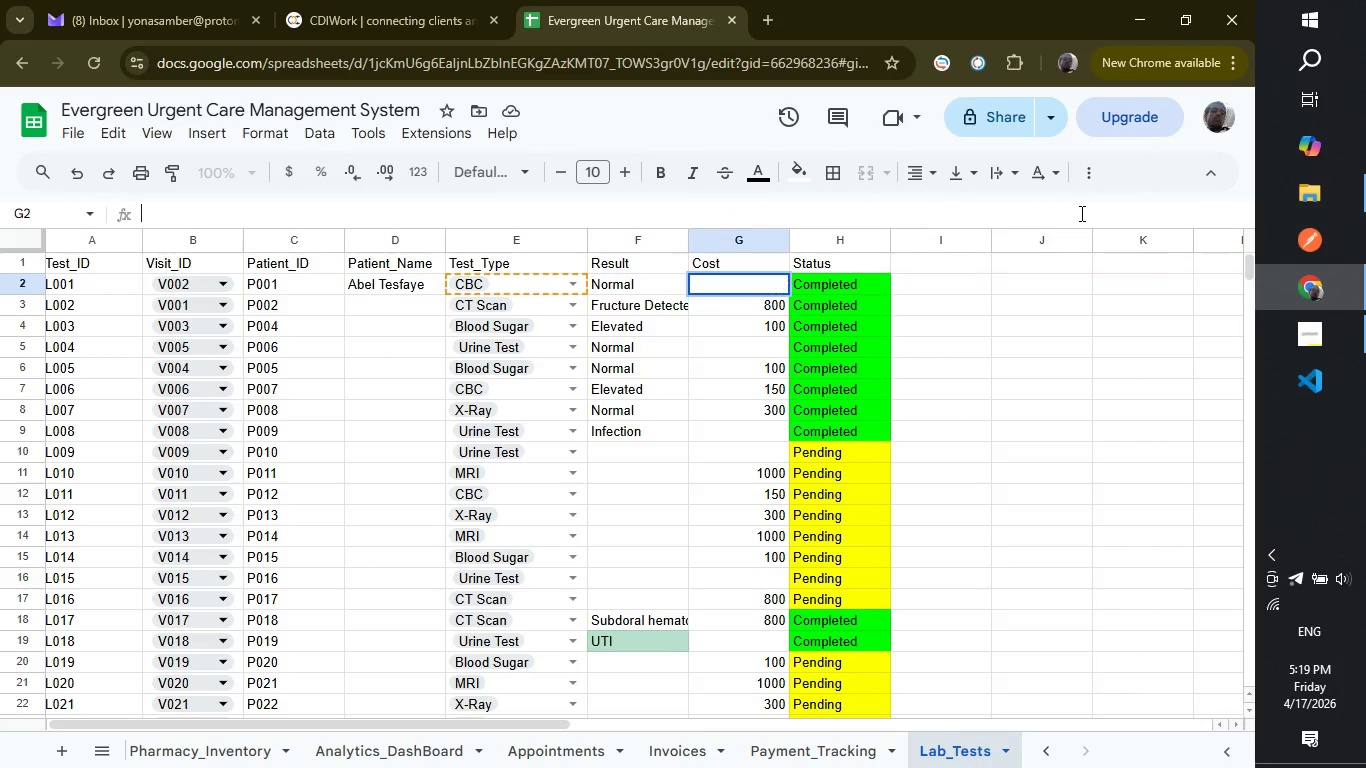 
key(Backspace)
 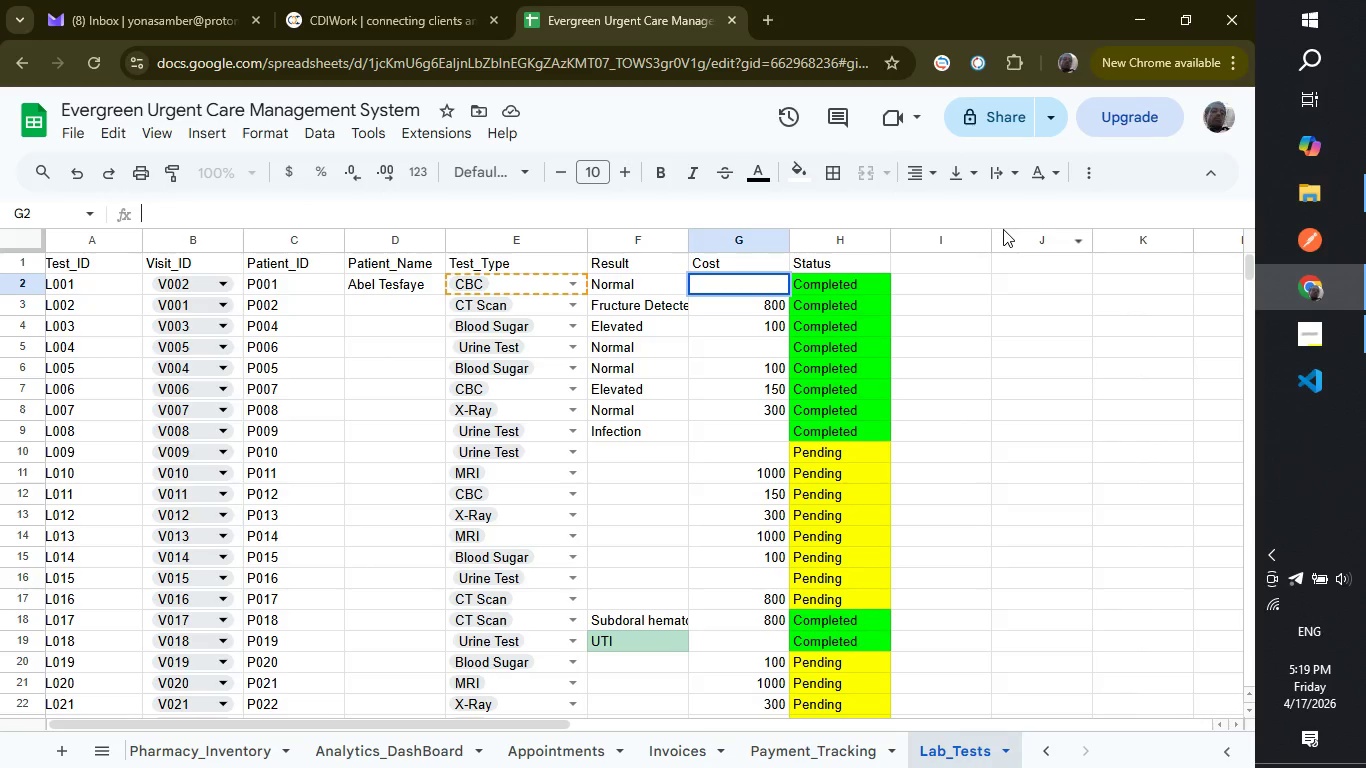 
left_click_drag(start_coordinate=[1000, 225], to_coordinate=[974, 344])
 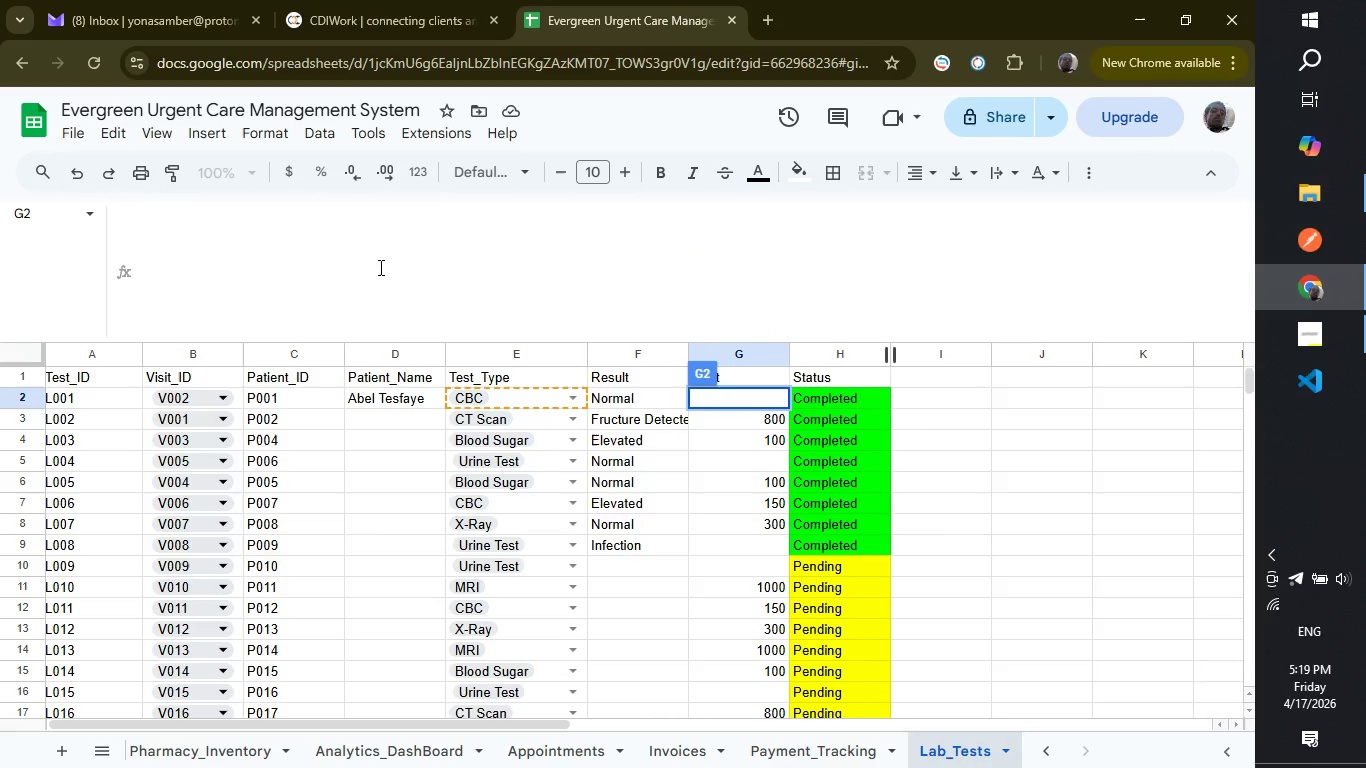 
type(=IF)
 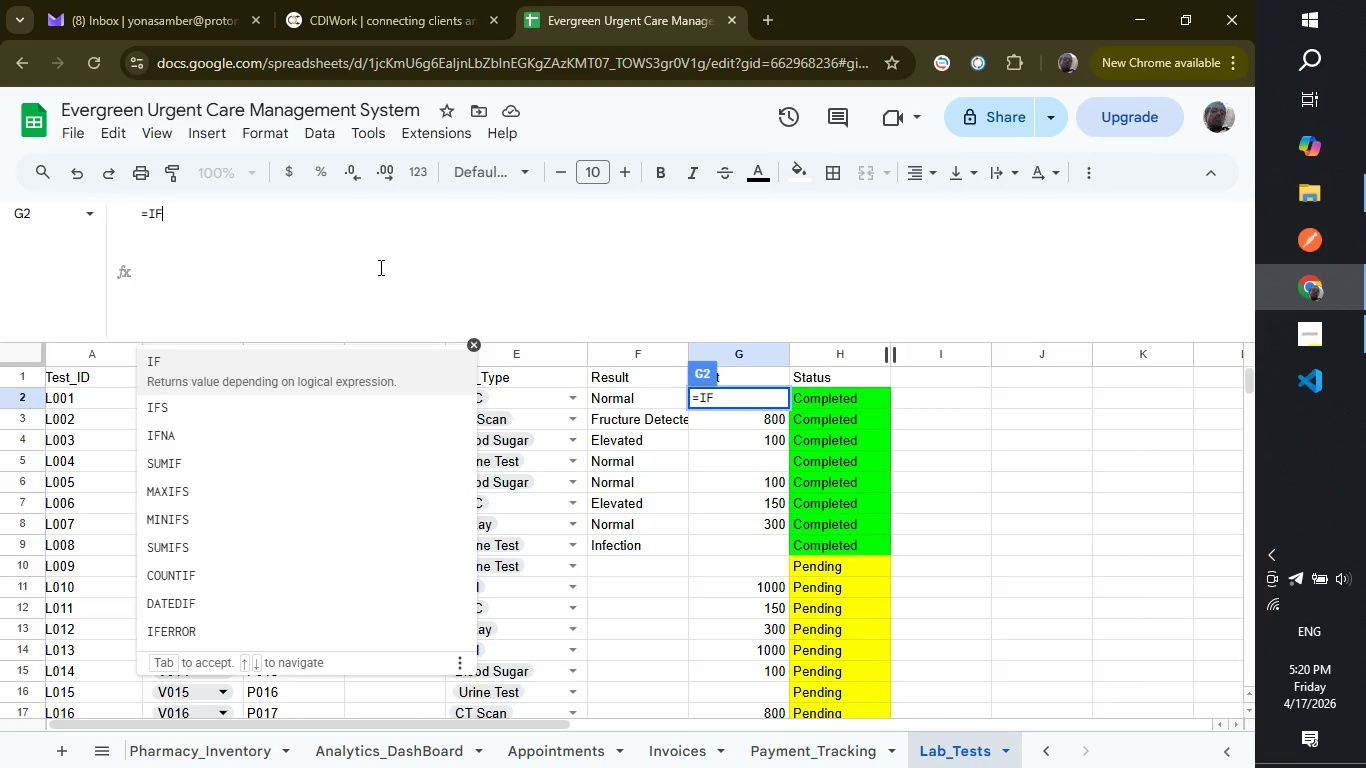 
type((E2="","",)
 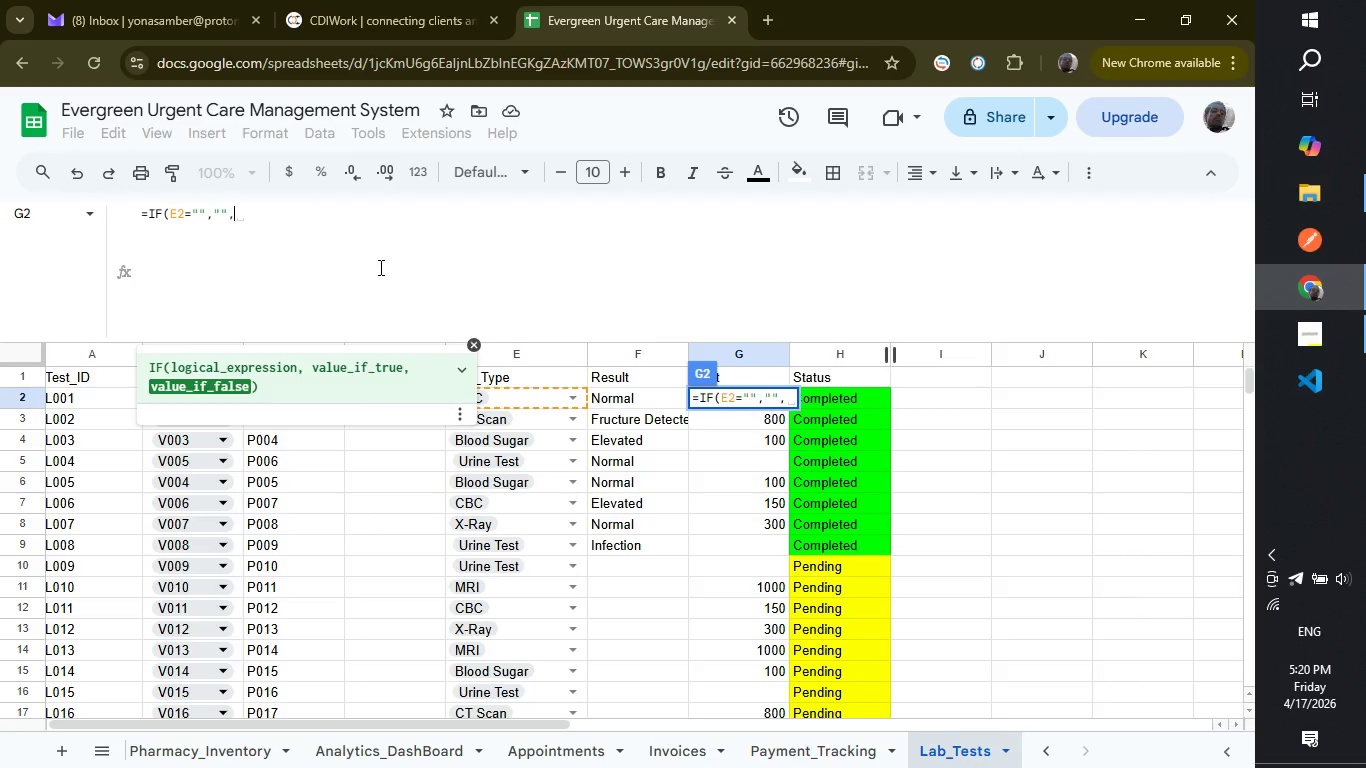 
 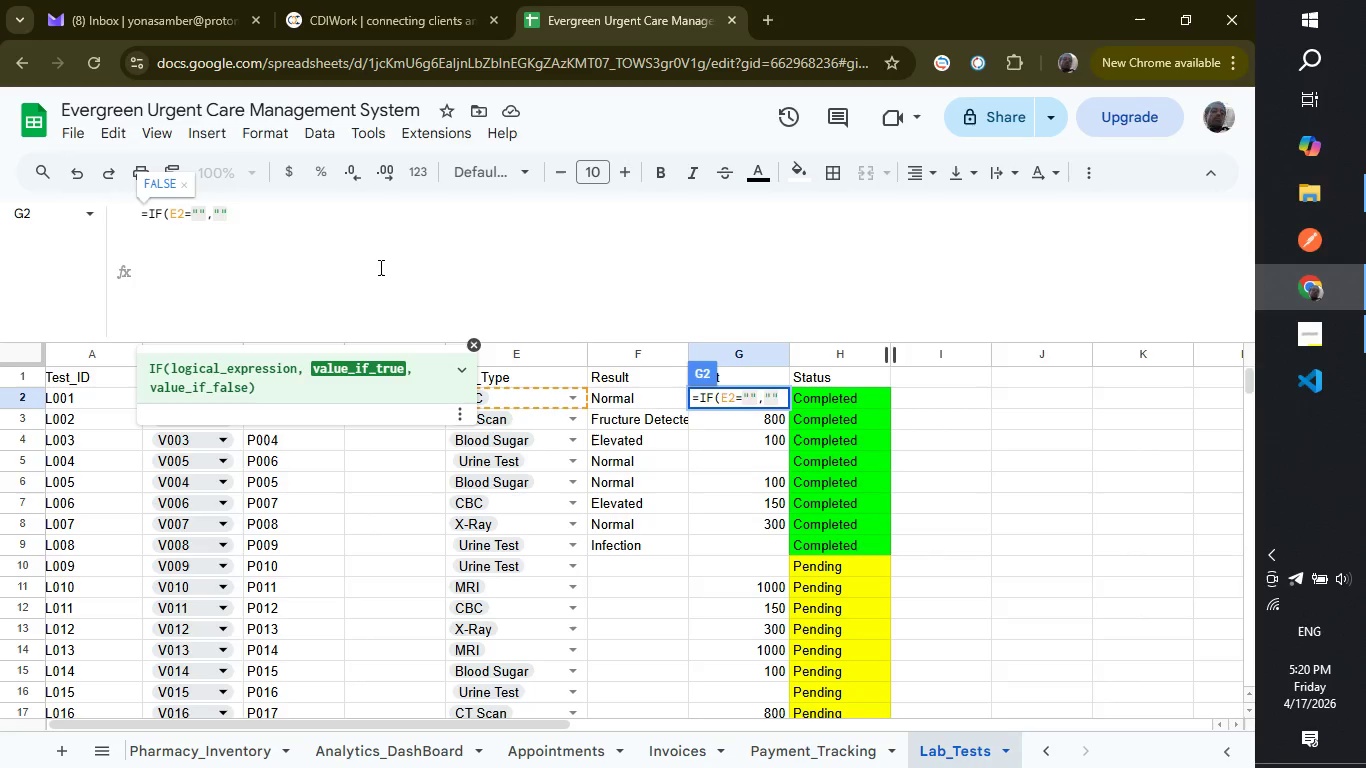 
key(Enter)
 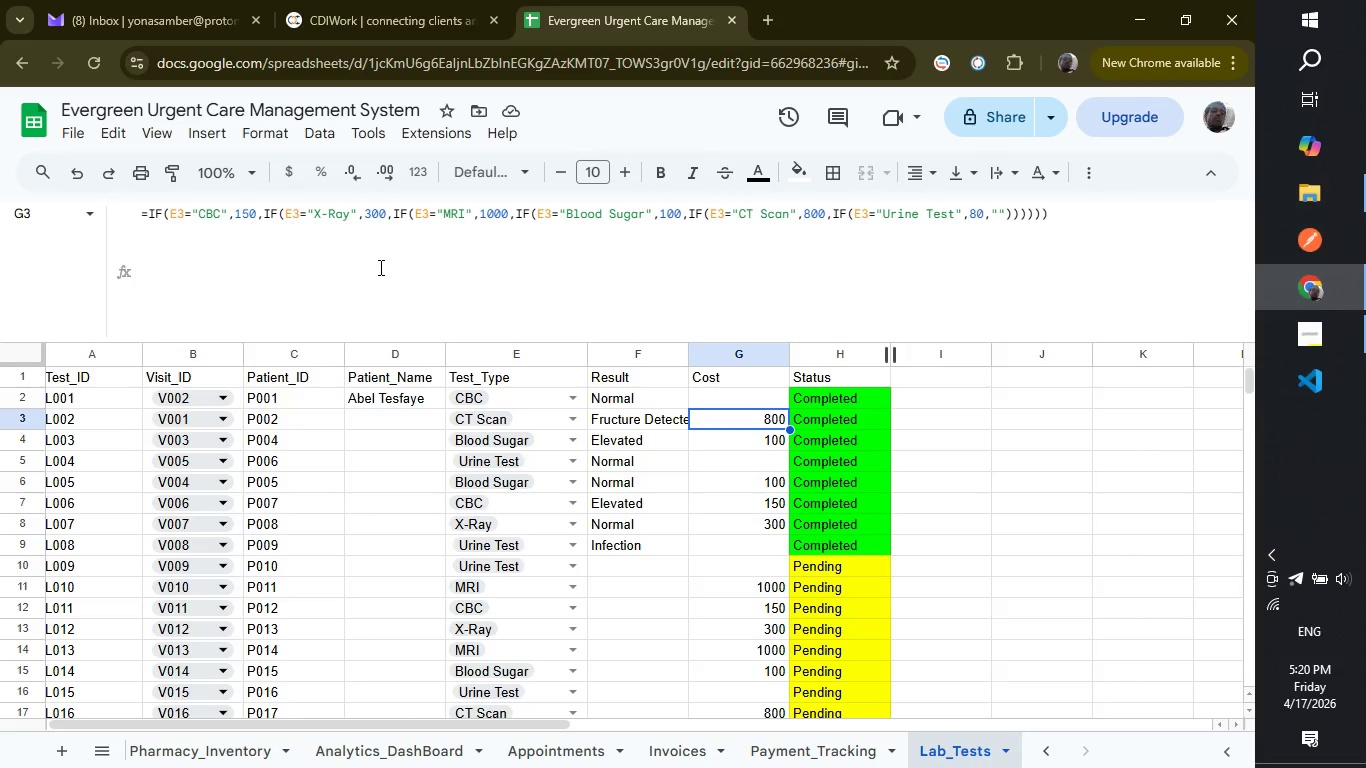 
wait(7.31)
 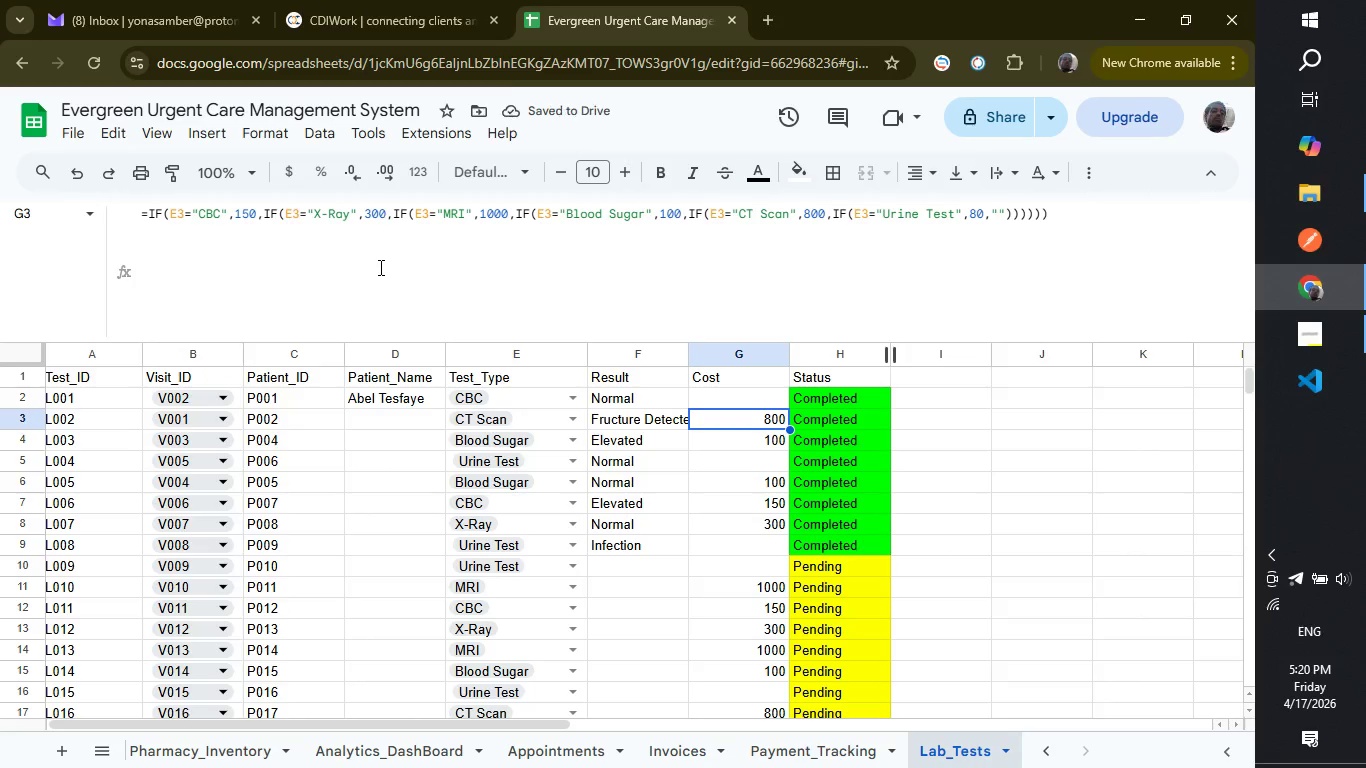 
key(Backspace)
 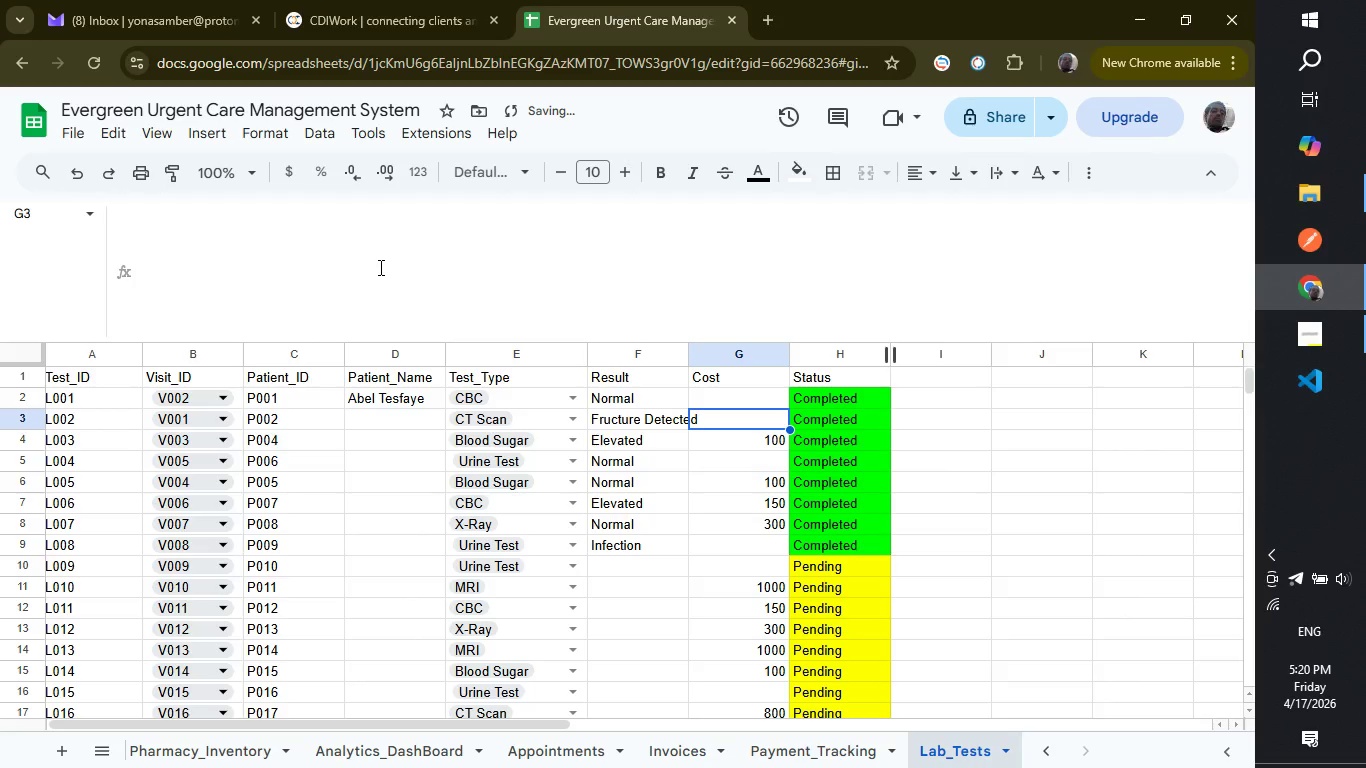 
key(I)
 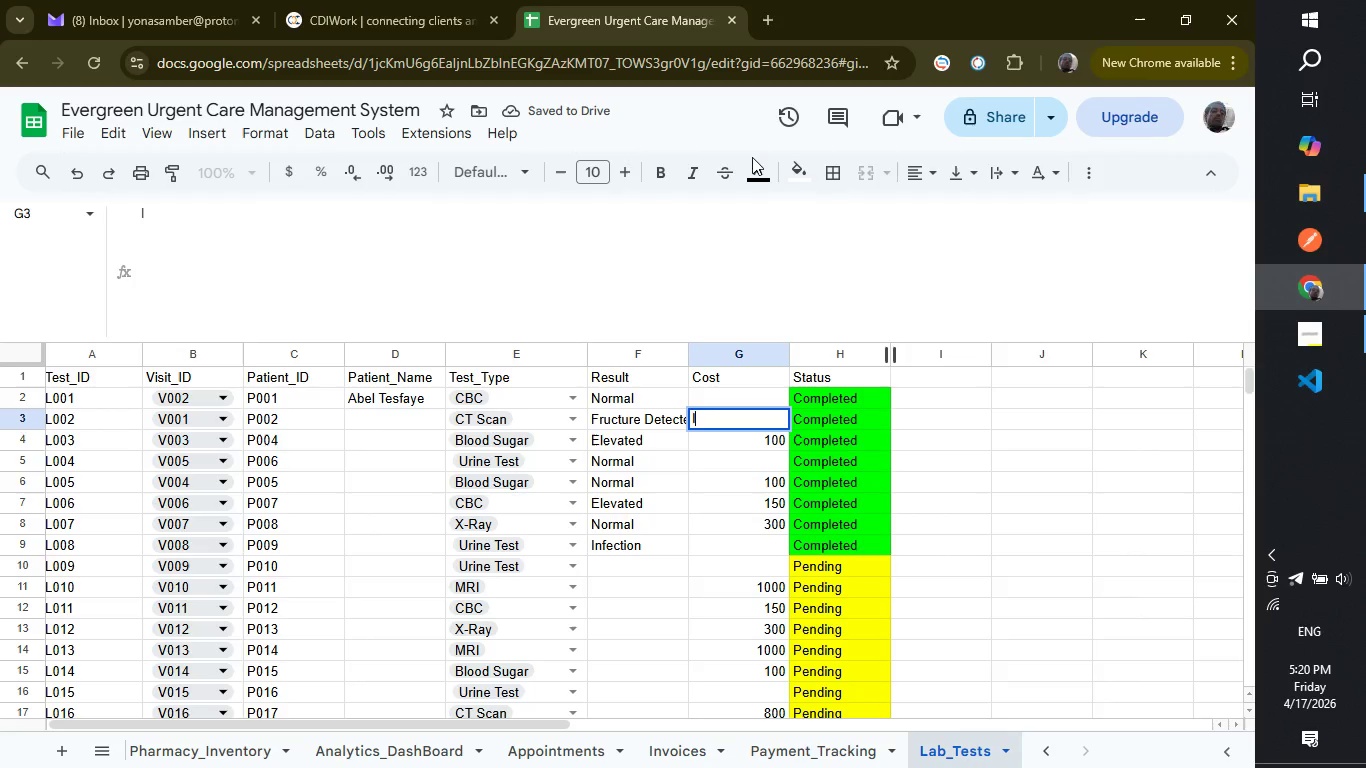 
key(Backspace)
type(=IF)
 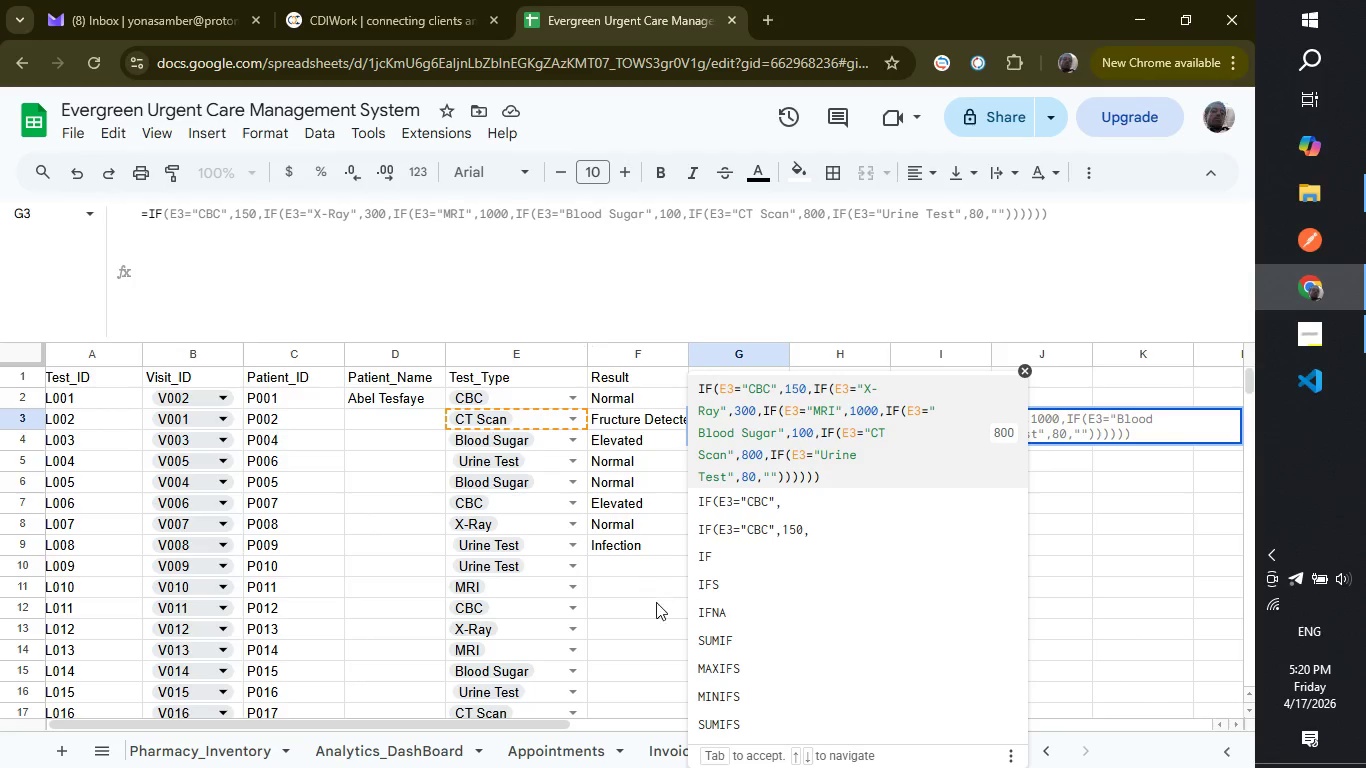 
left_click([656, 600])
 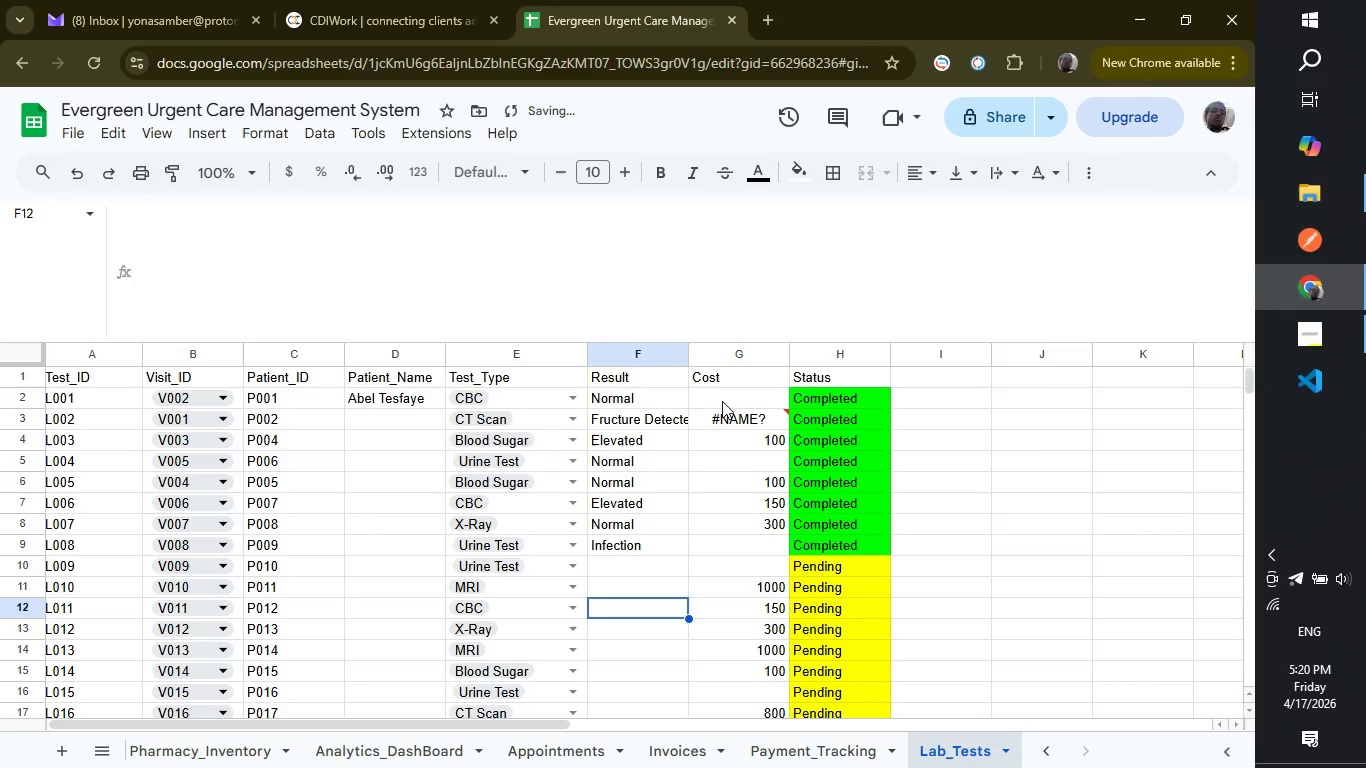 
left_click([722, 401])
 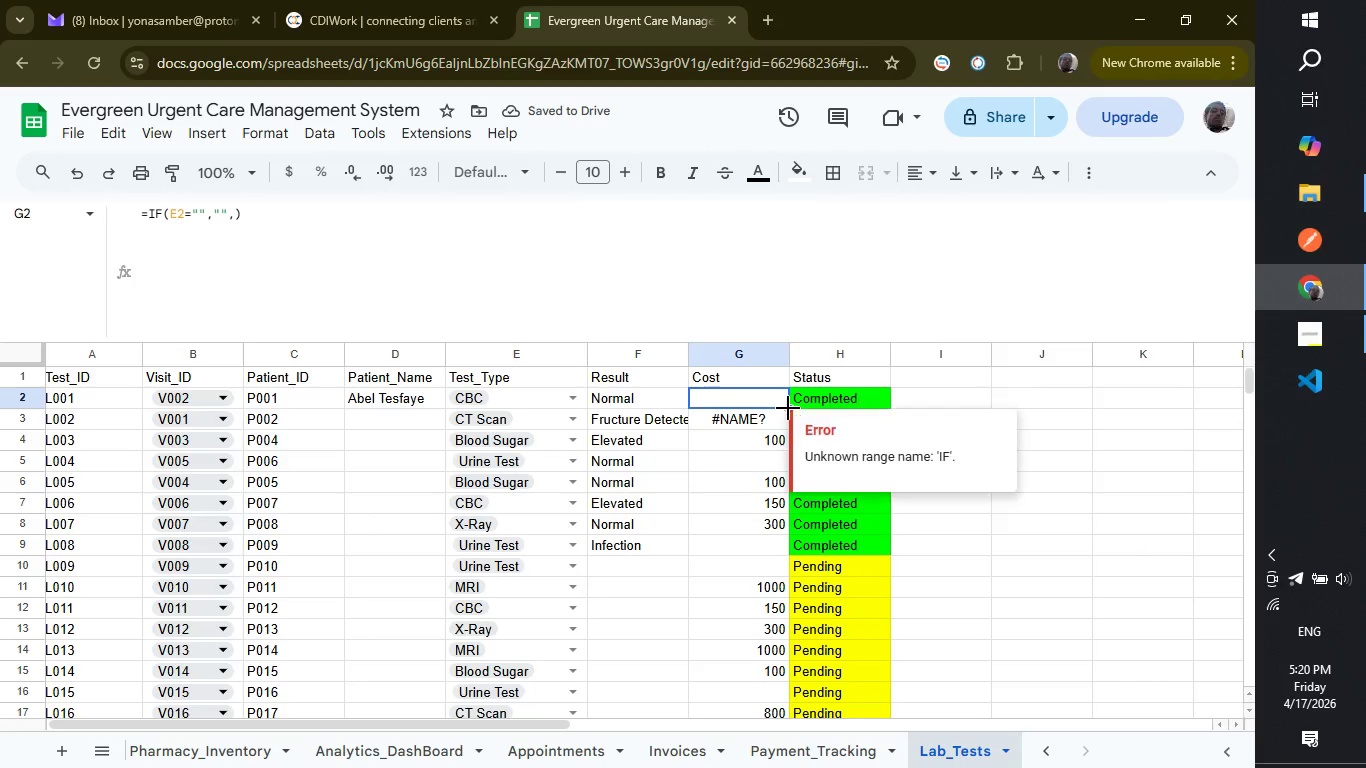 
left_click_drag(start_coordinate=[789, 407], to_coordinate=[759, 574])
 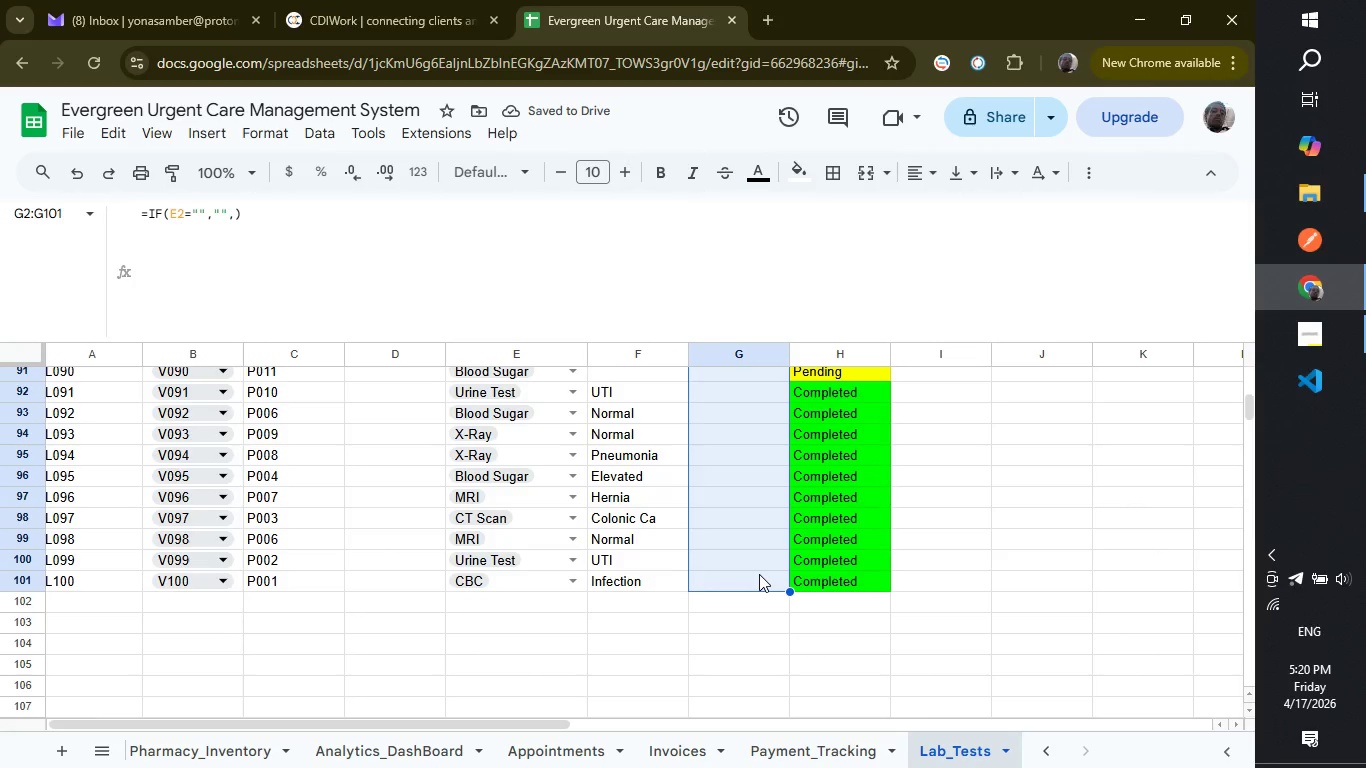 
key(Backspace)
 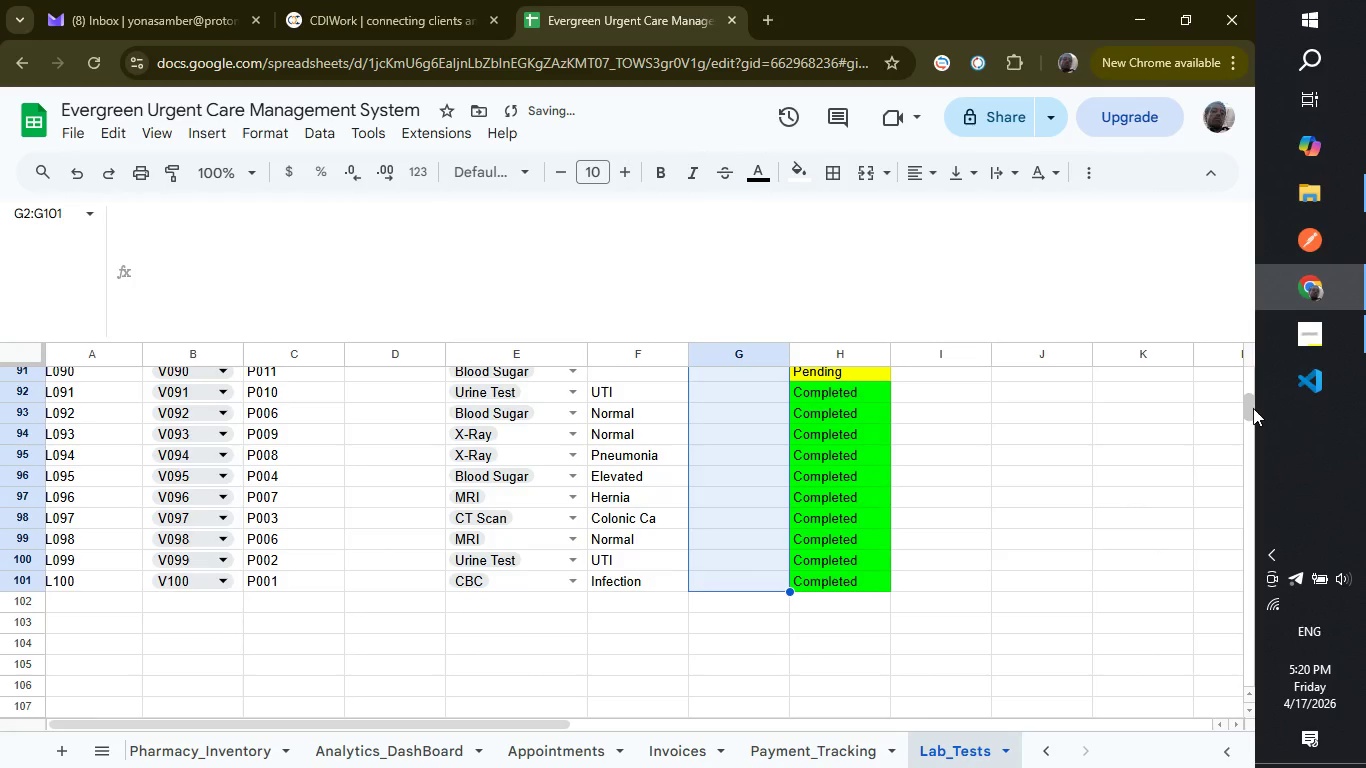 
left_click_drag(start_coordinate=[1253, 408], to_coordinate=[1250, 246])
 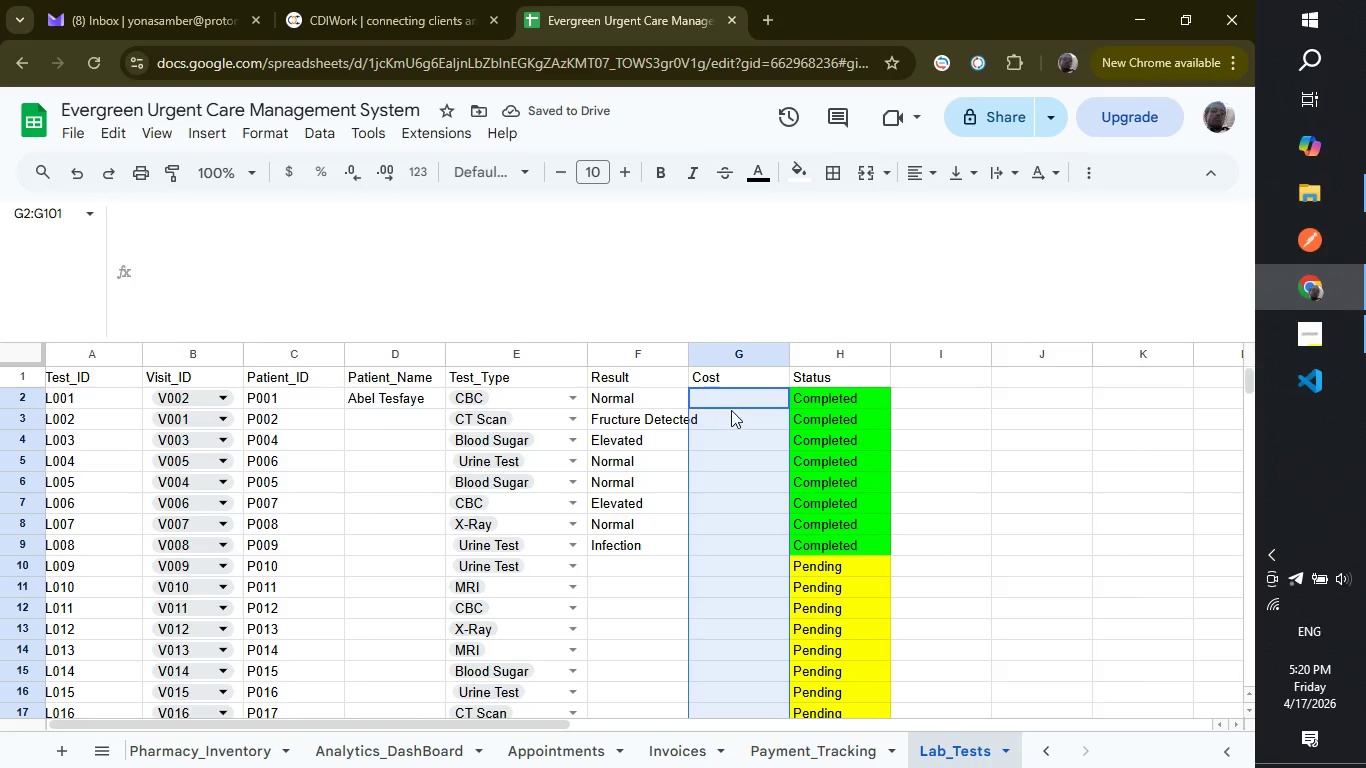 
left_click([731, 410])
 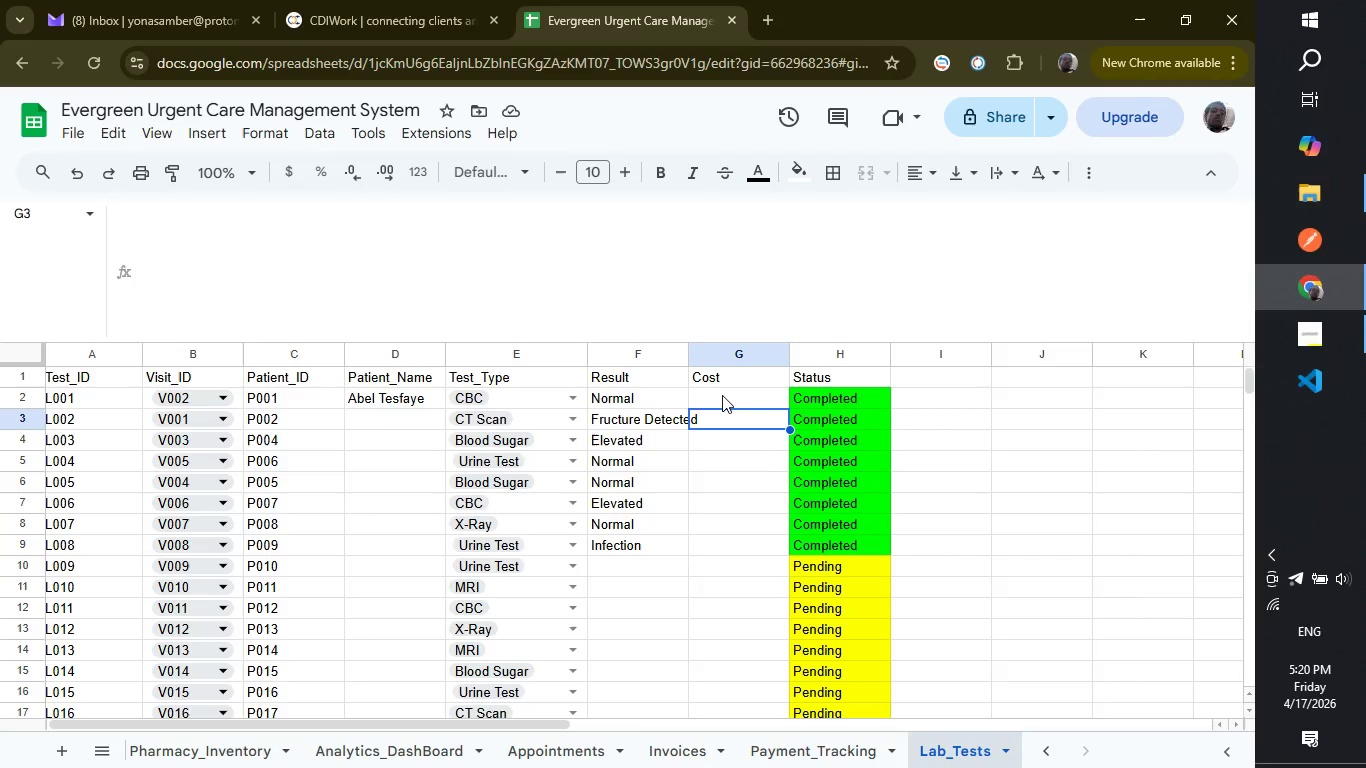 
left_click([722, 395])
 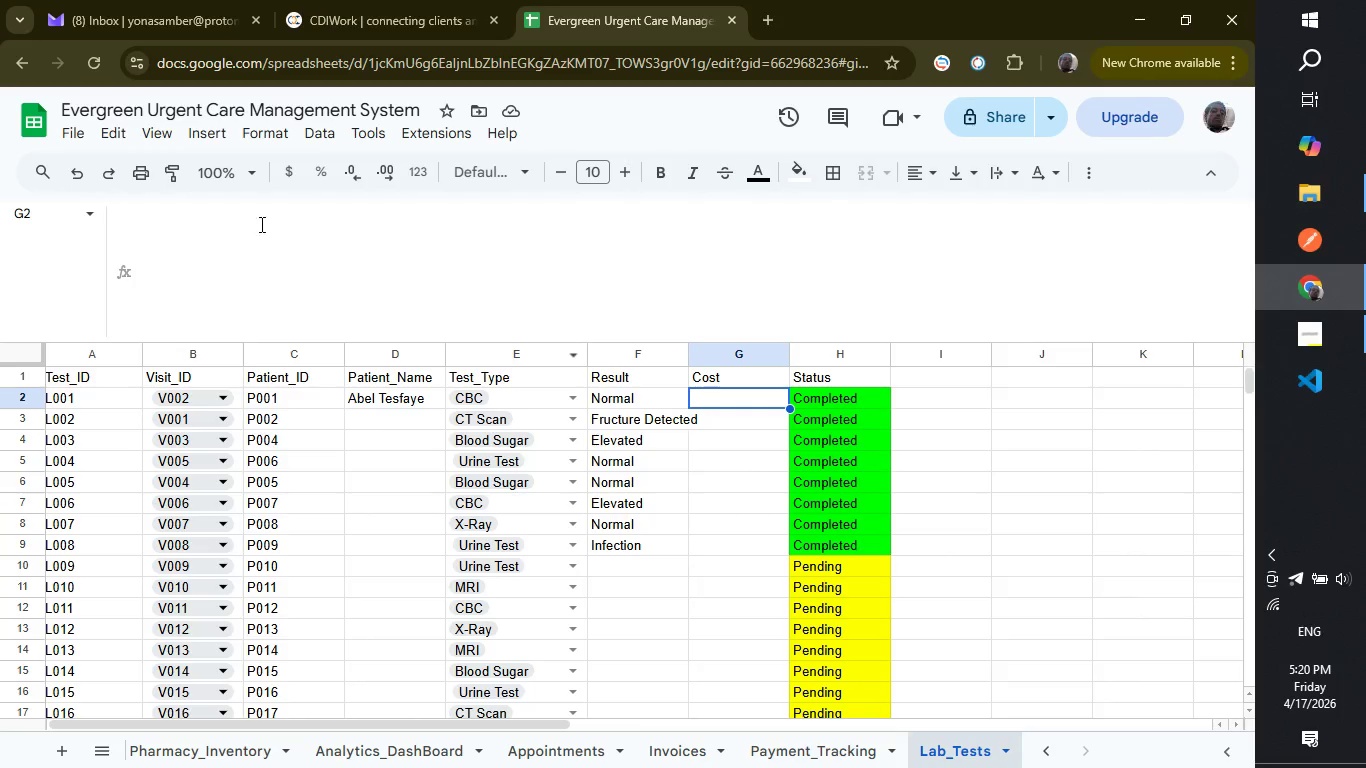 
left_click([217, 222])
 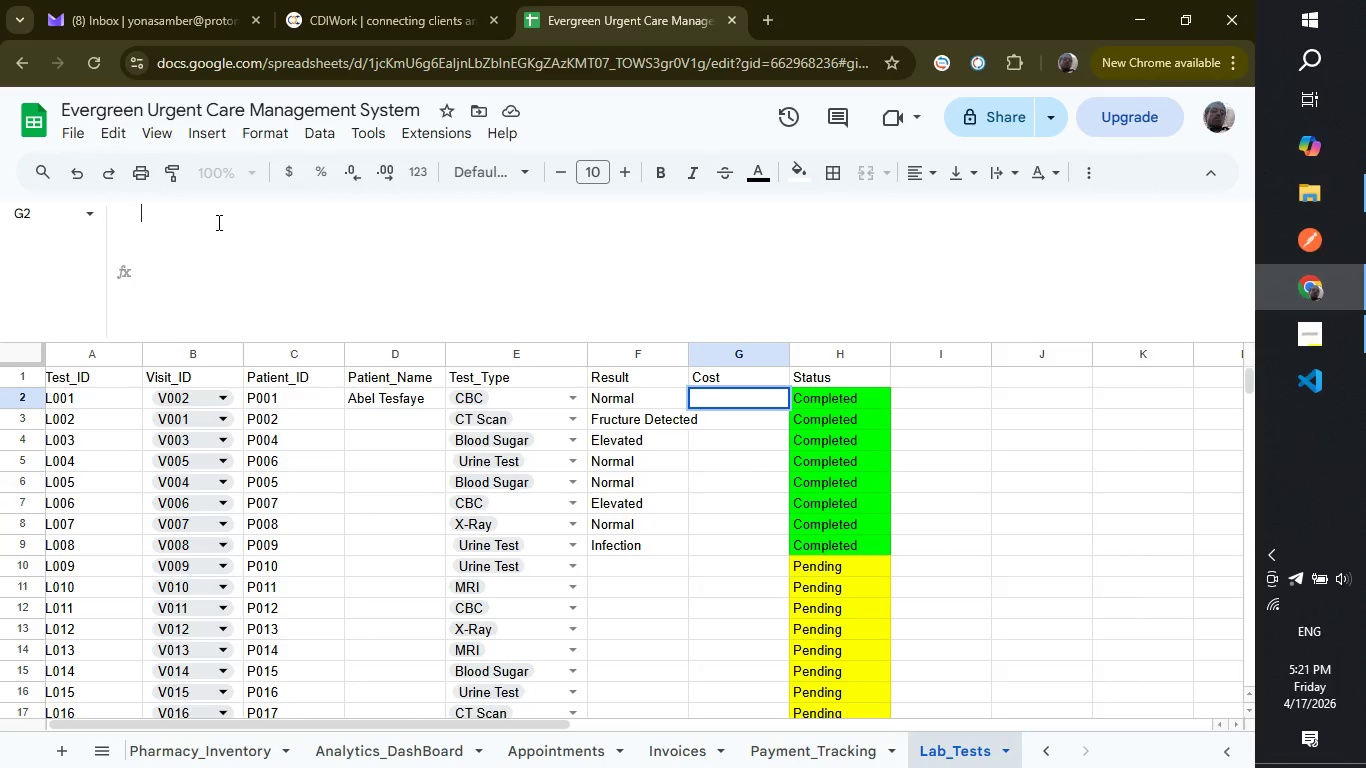 
type(=IF(E2="","",)
 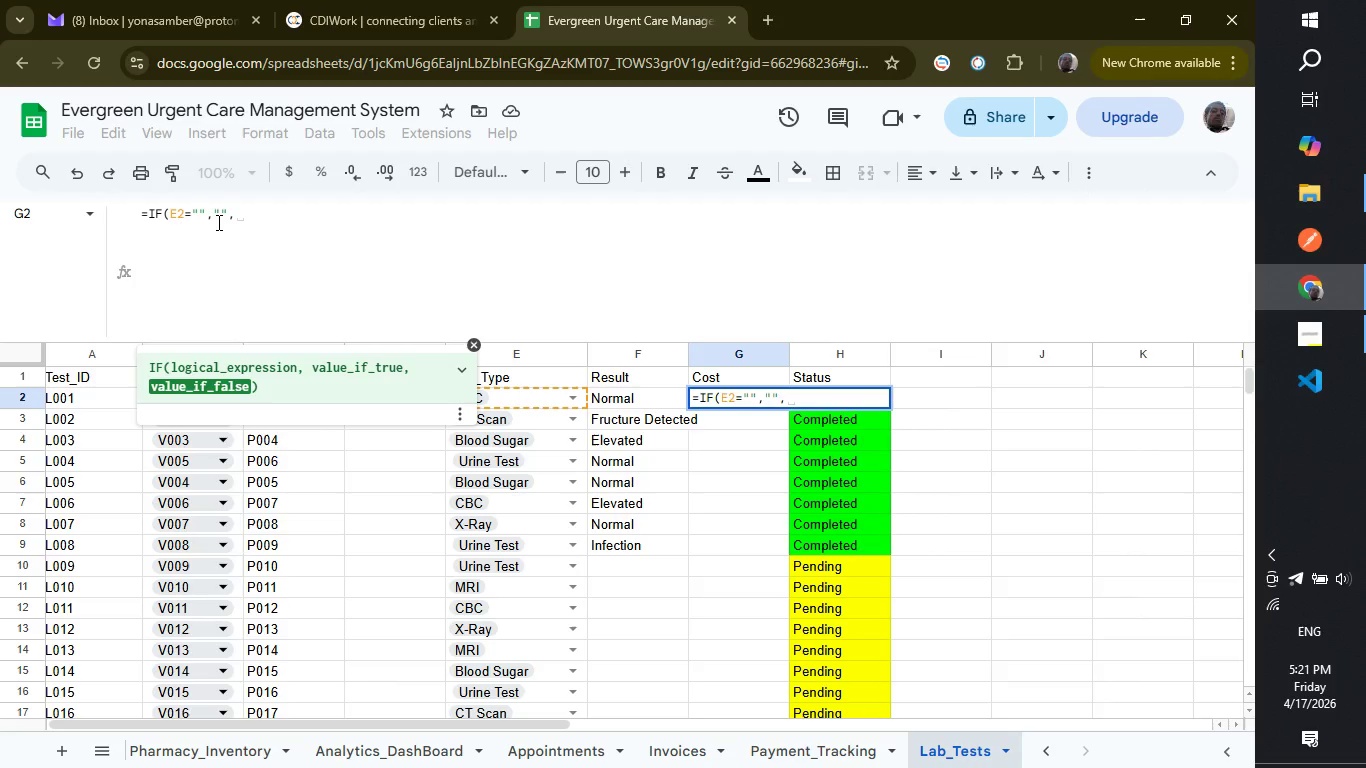 
wait(7.19)
 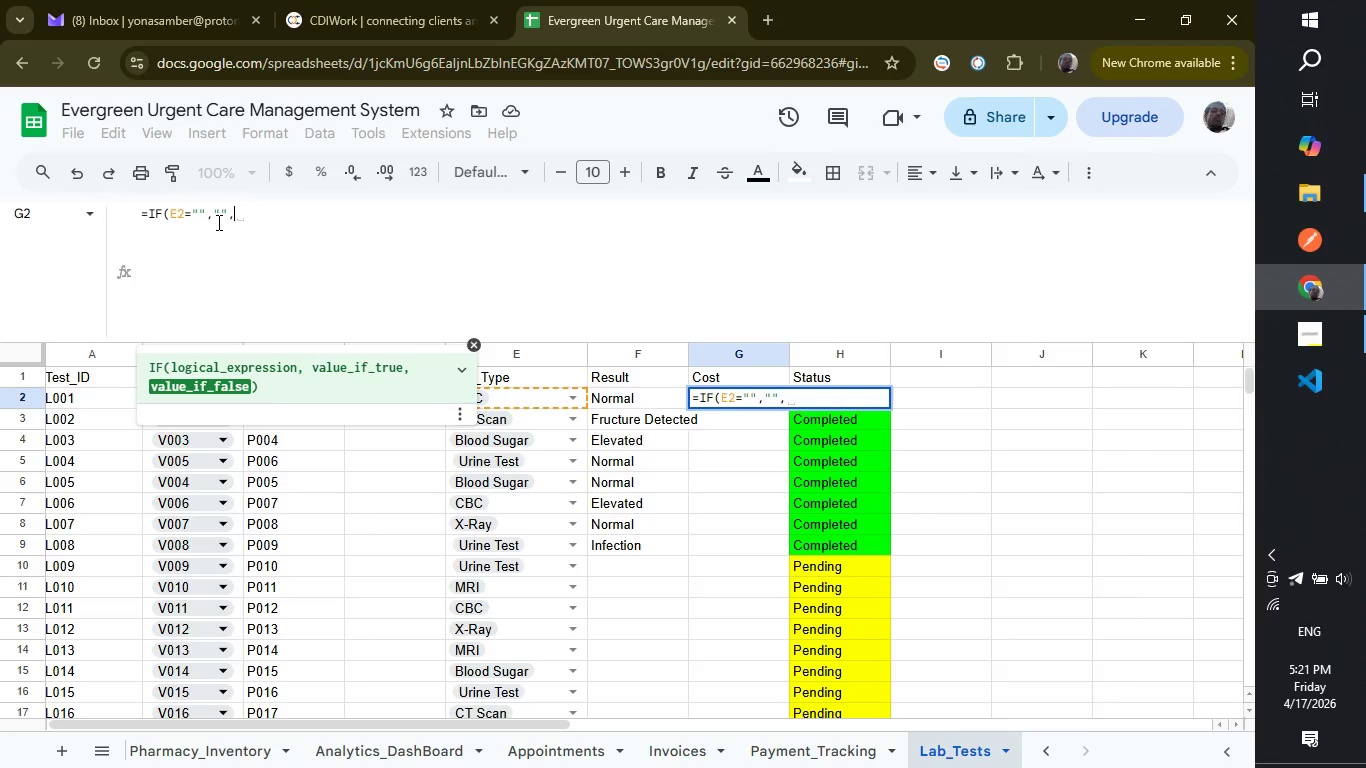 
type( IF()
 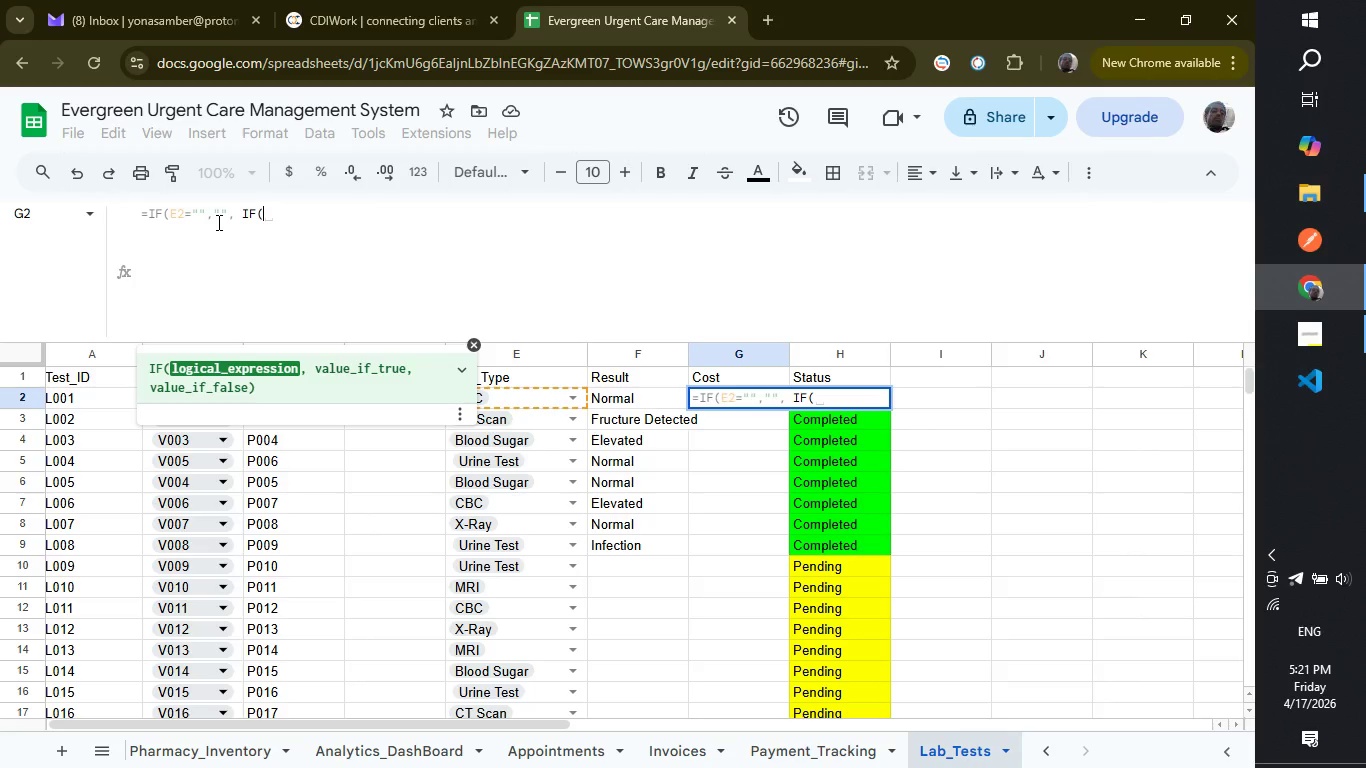 
wait(5.91)
 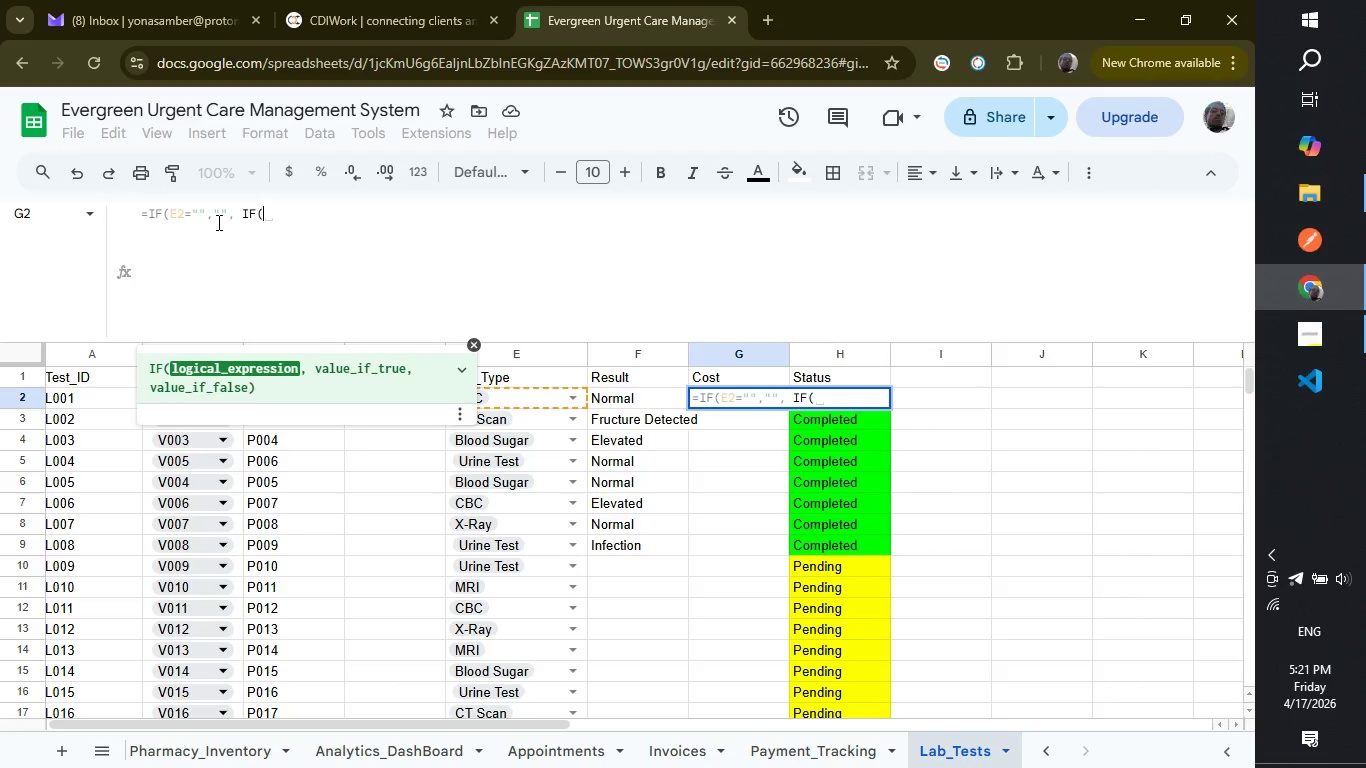 
type(REGE)
 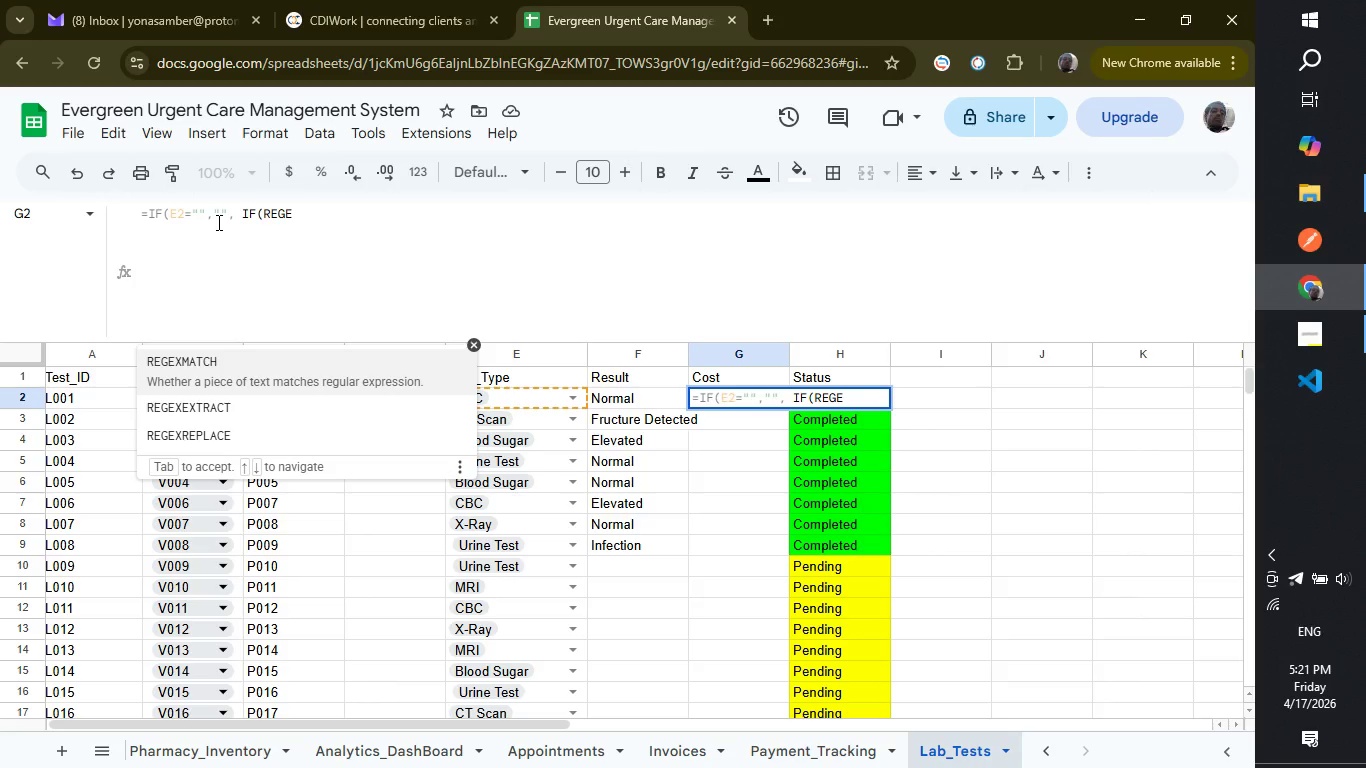 
key(Enter)
 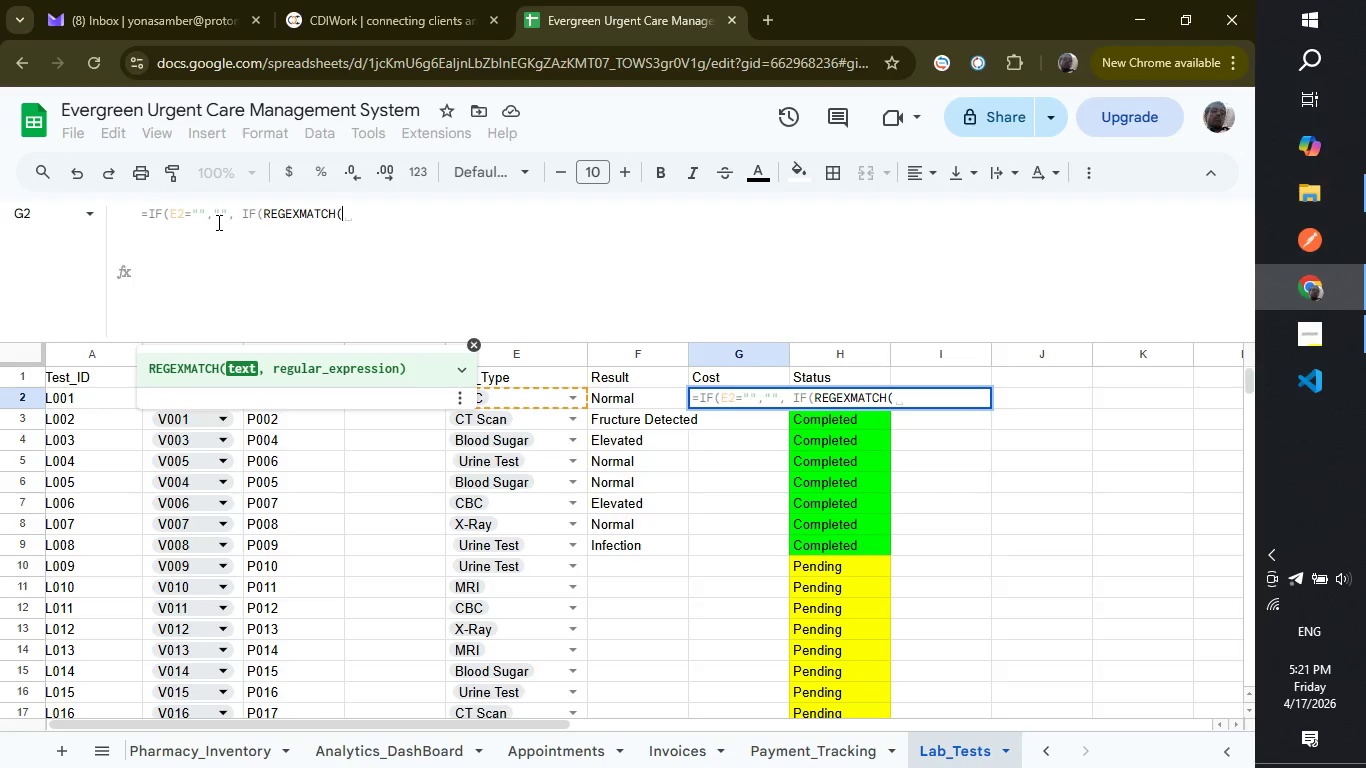 
wait(5.62)
 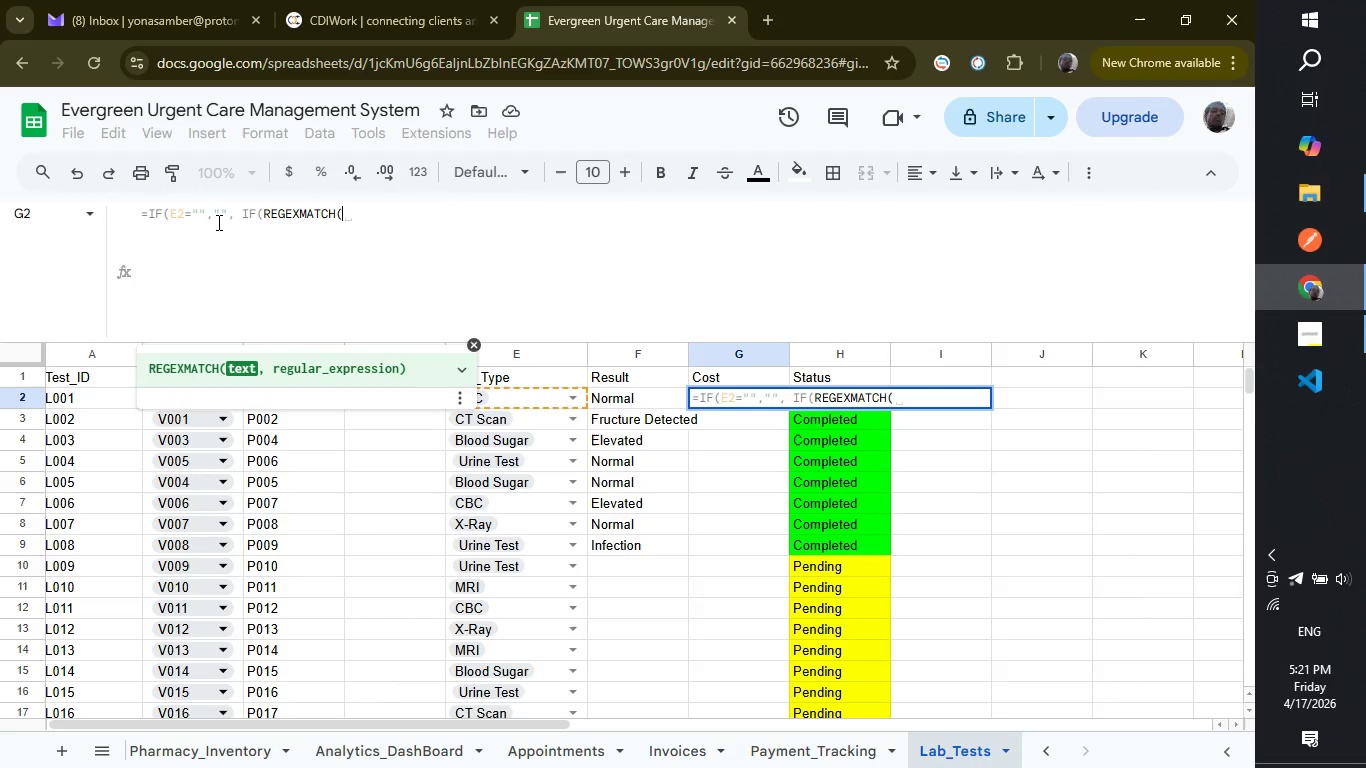 
type(E2,"CBC",)
 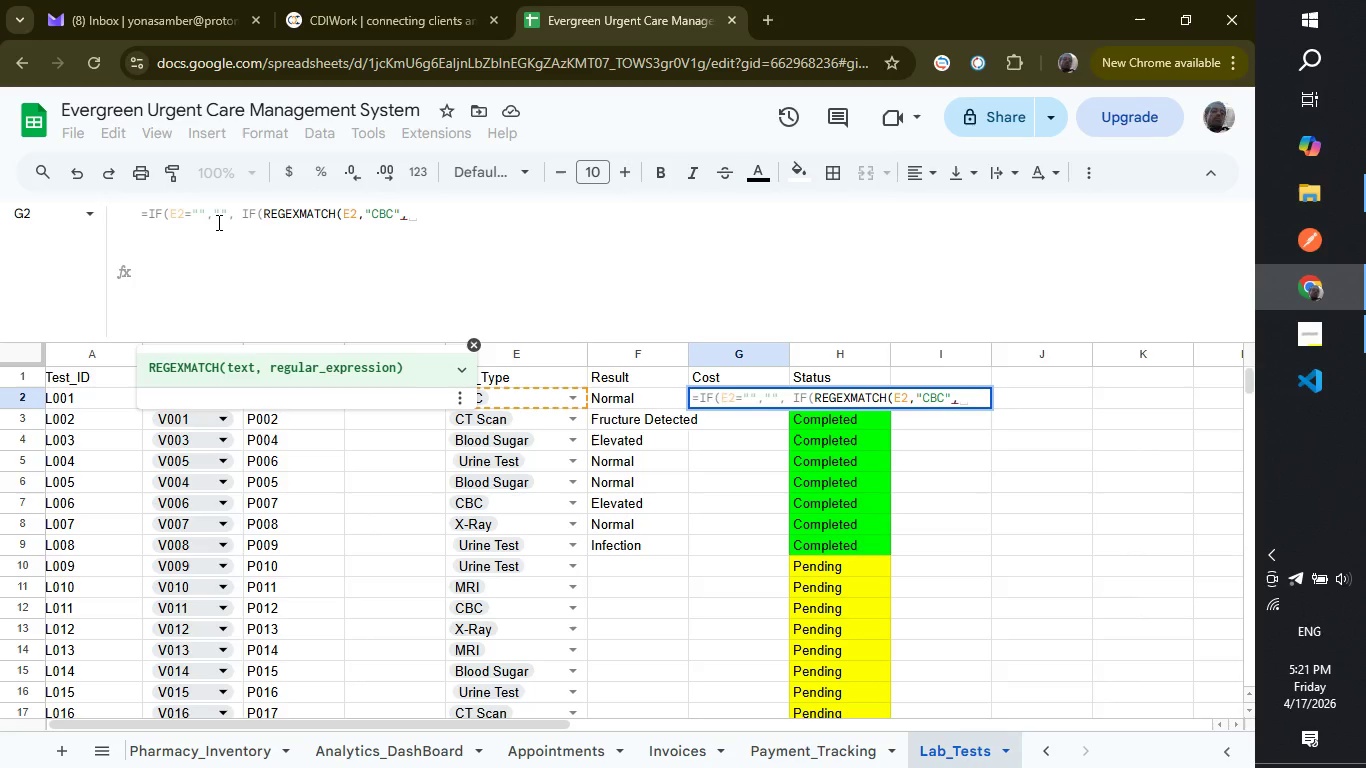 
key(Backspace)
type(),150)
 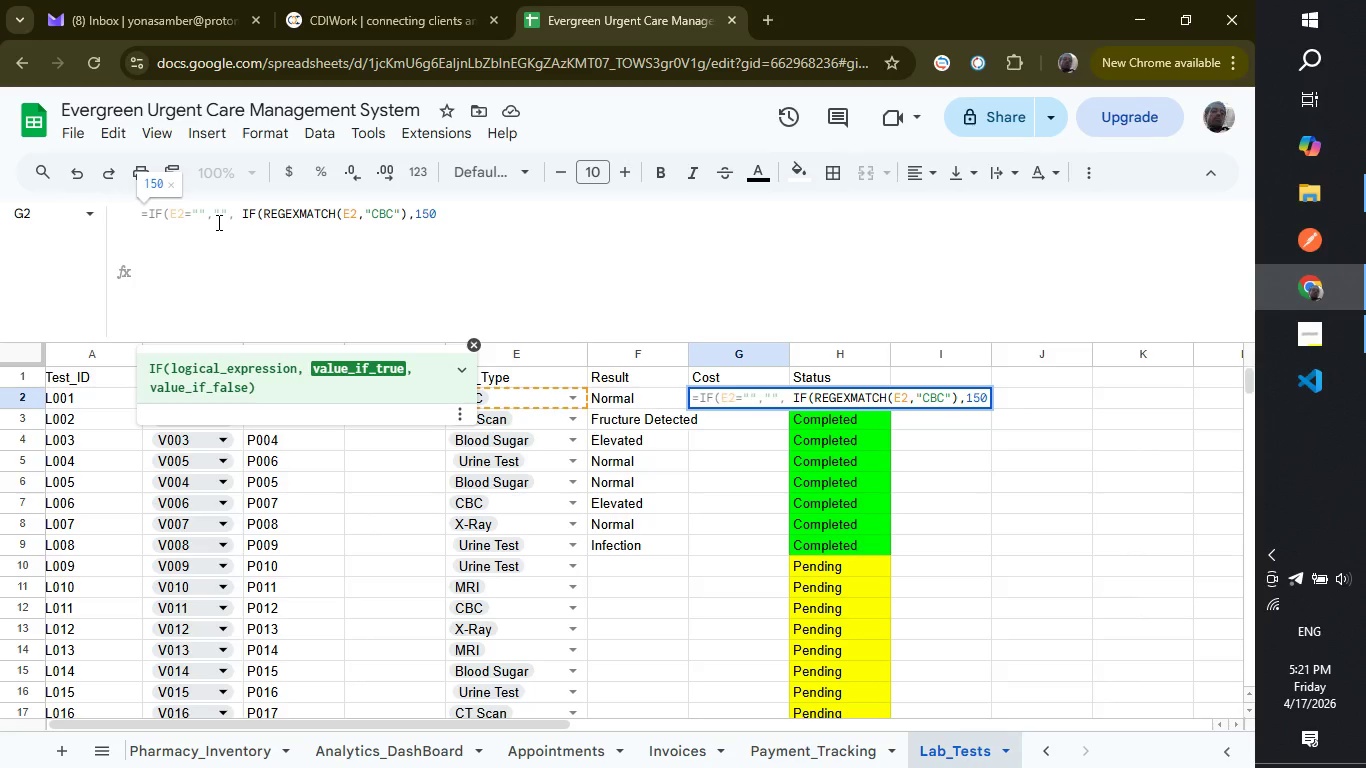 
key(Comma)
 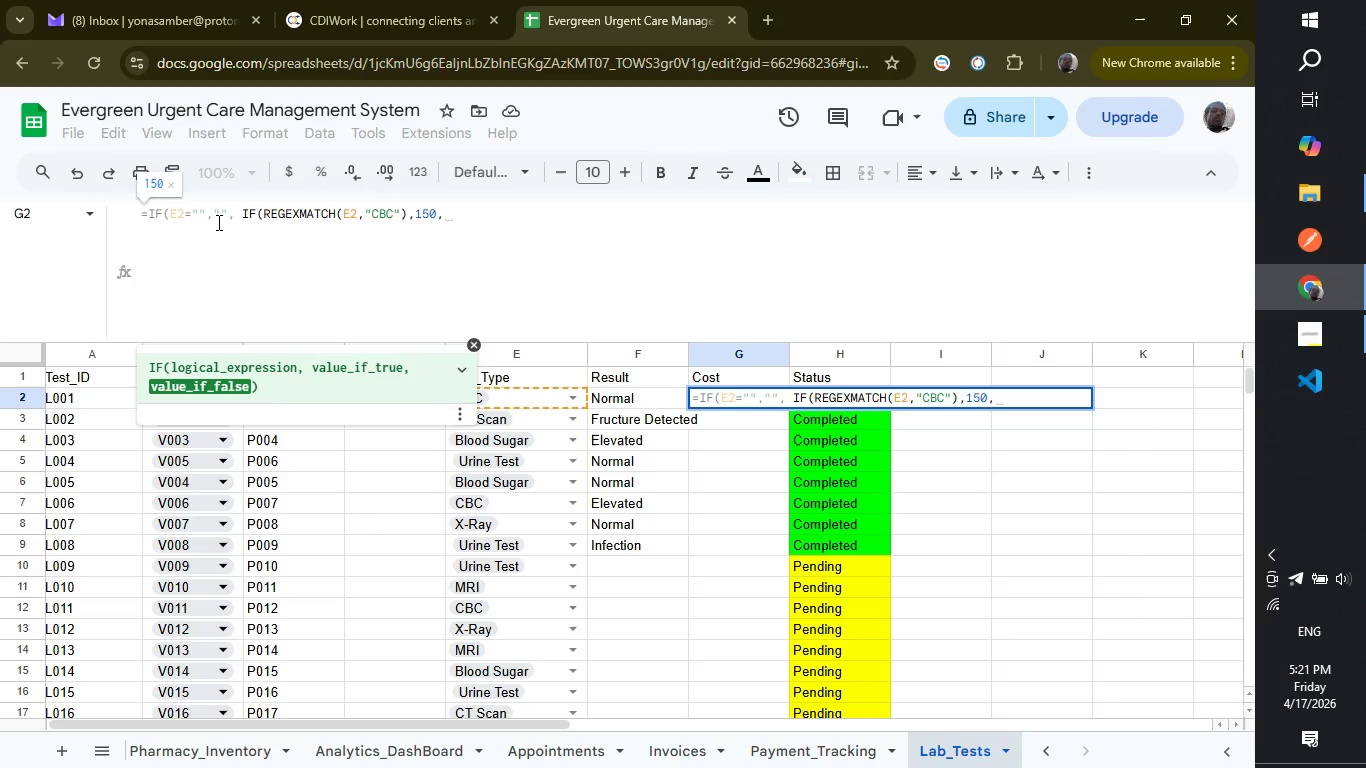 
key(0)
 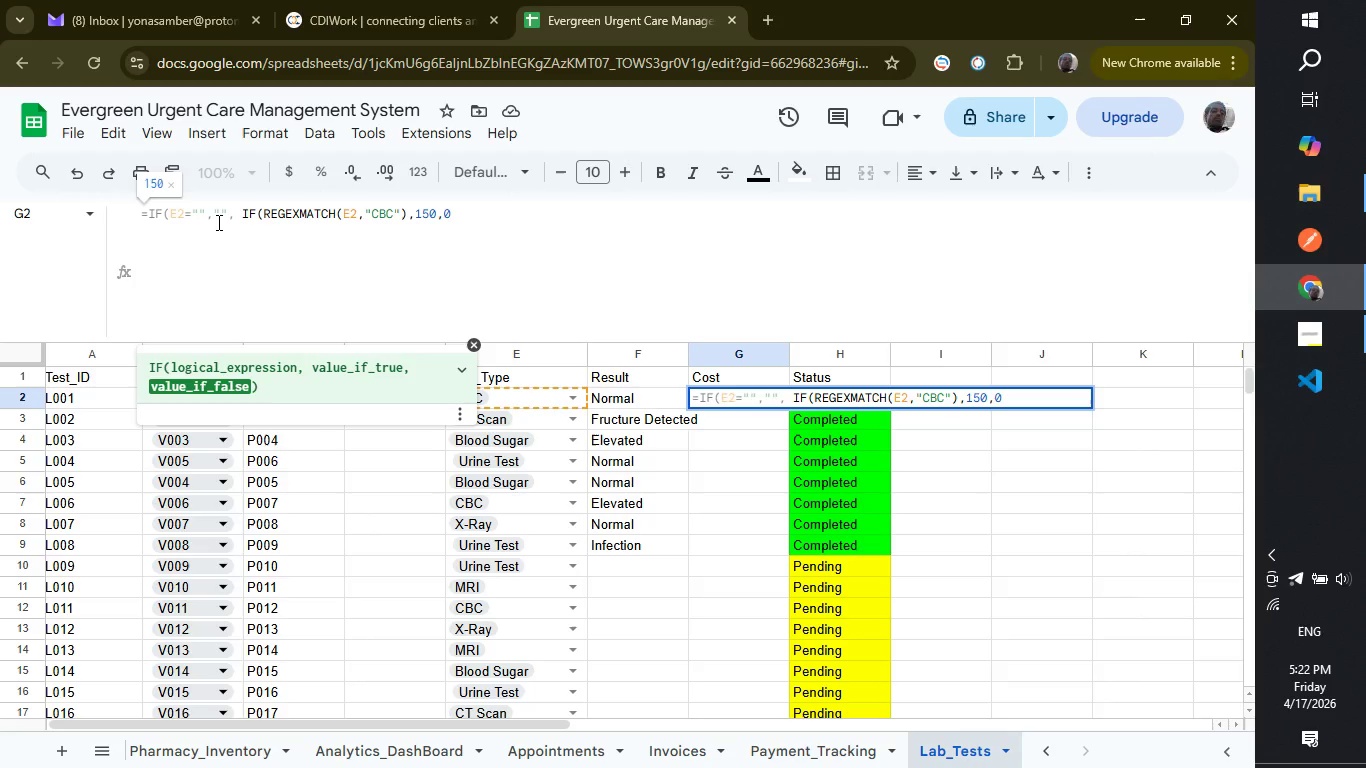 
key(Shift+ShiftLeft)
 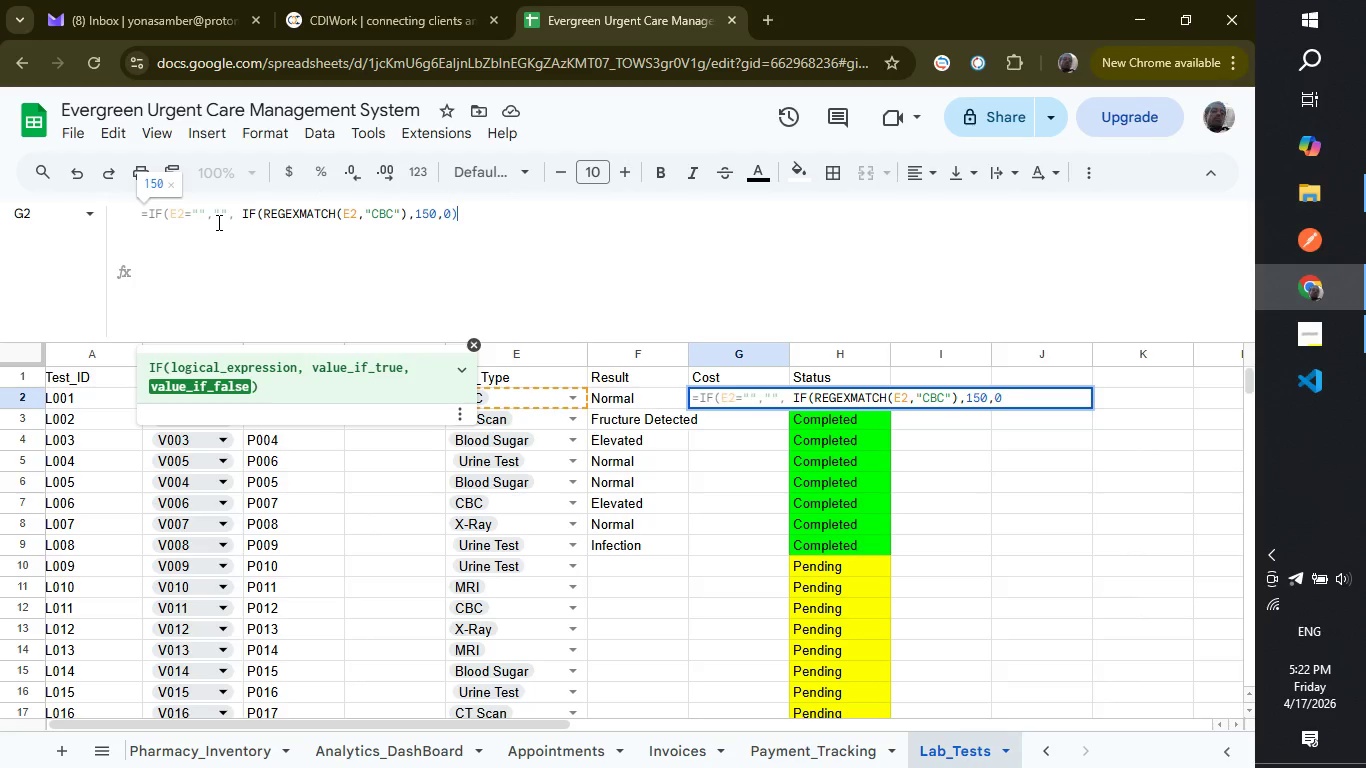 
key(Shift+0)
 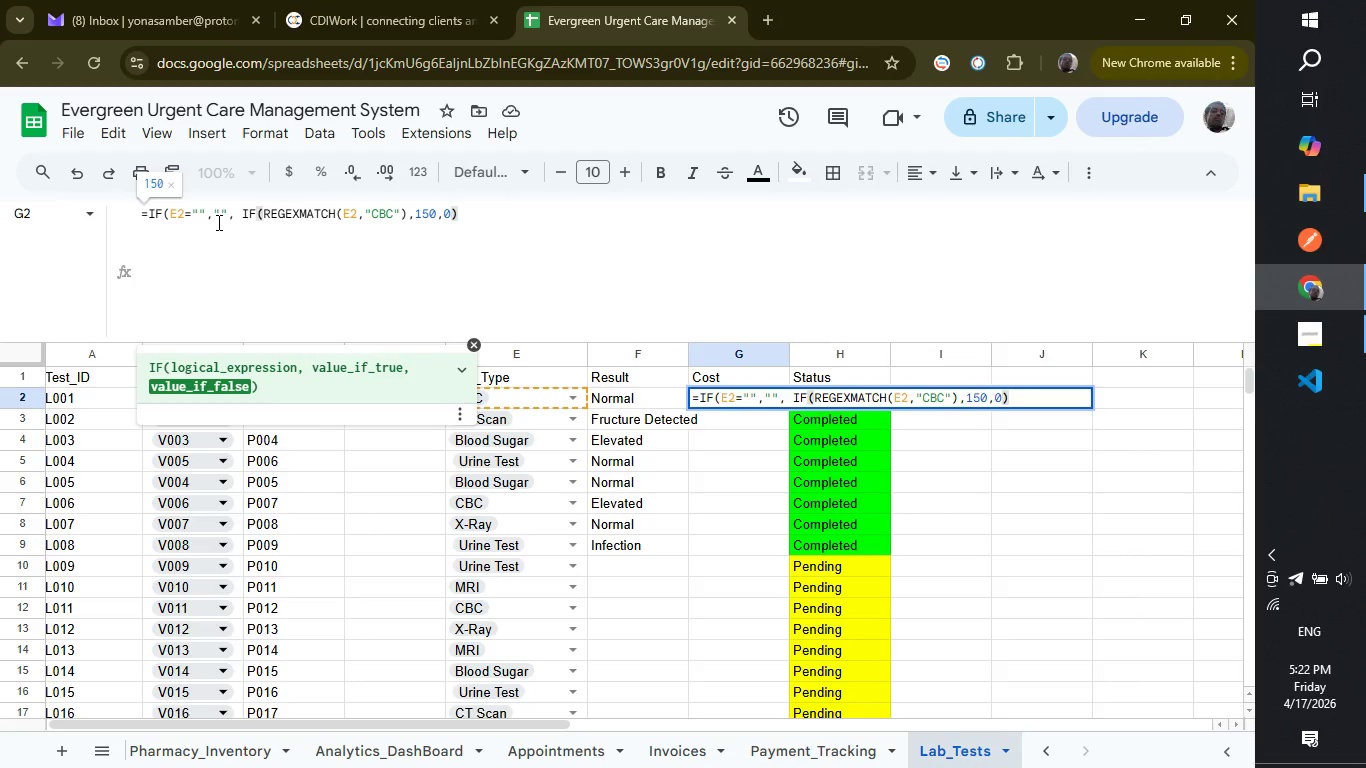 
key(Shift+Equal)
 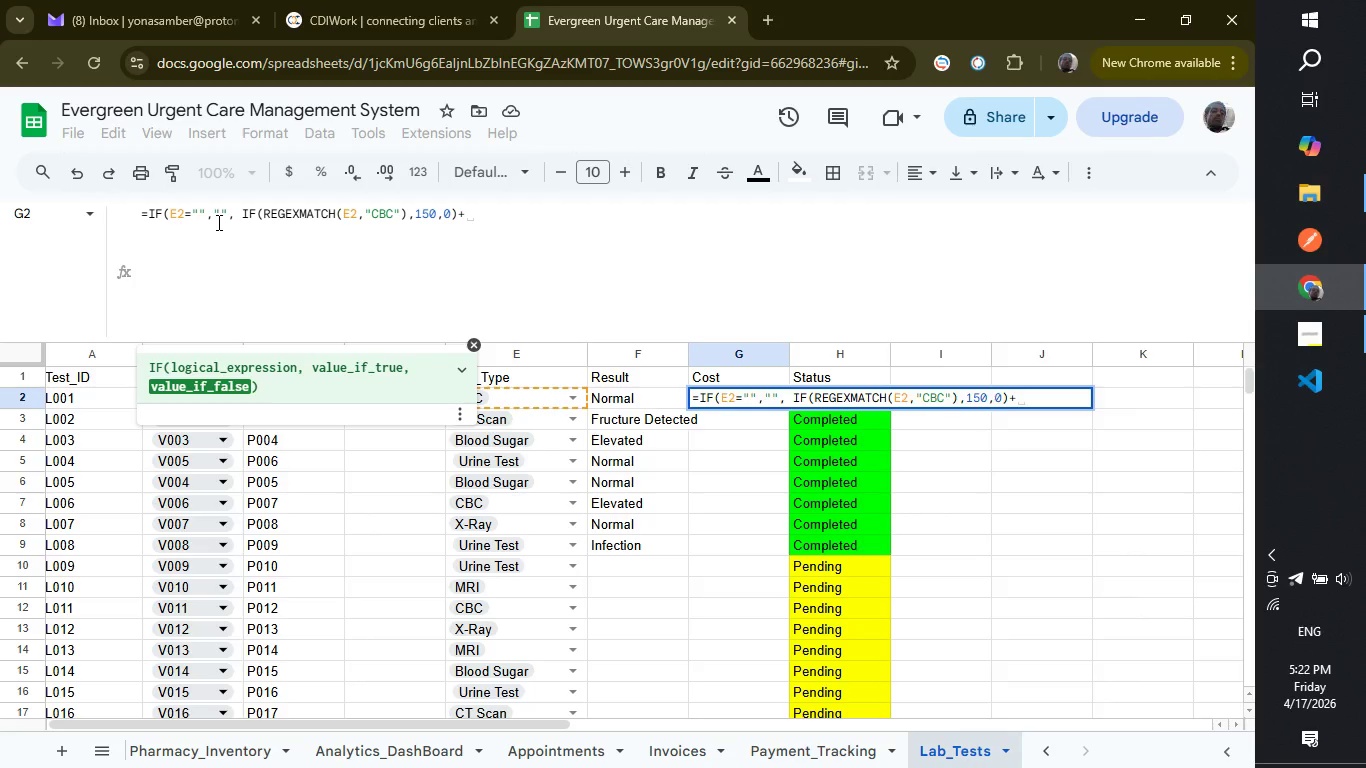 
wait(5.28)
 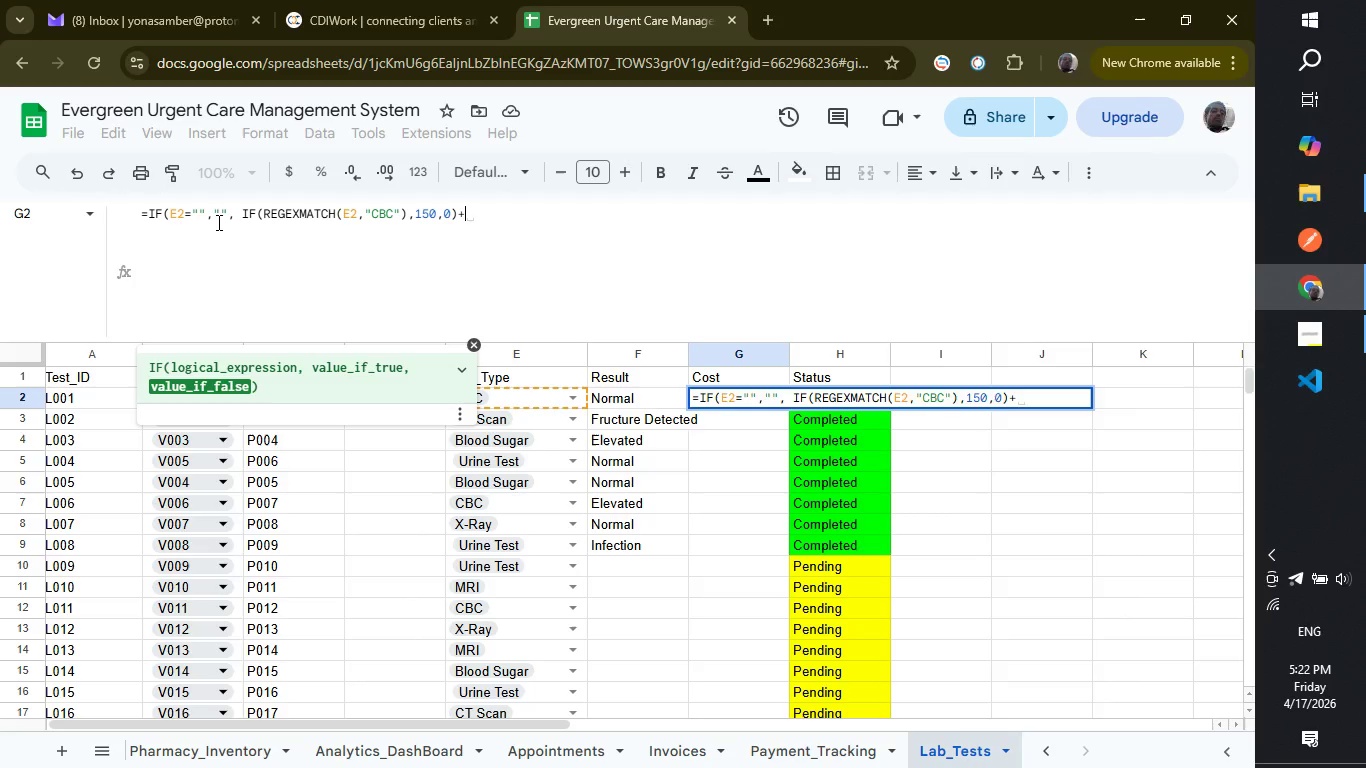 
type(IF)
 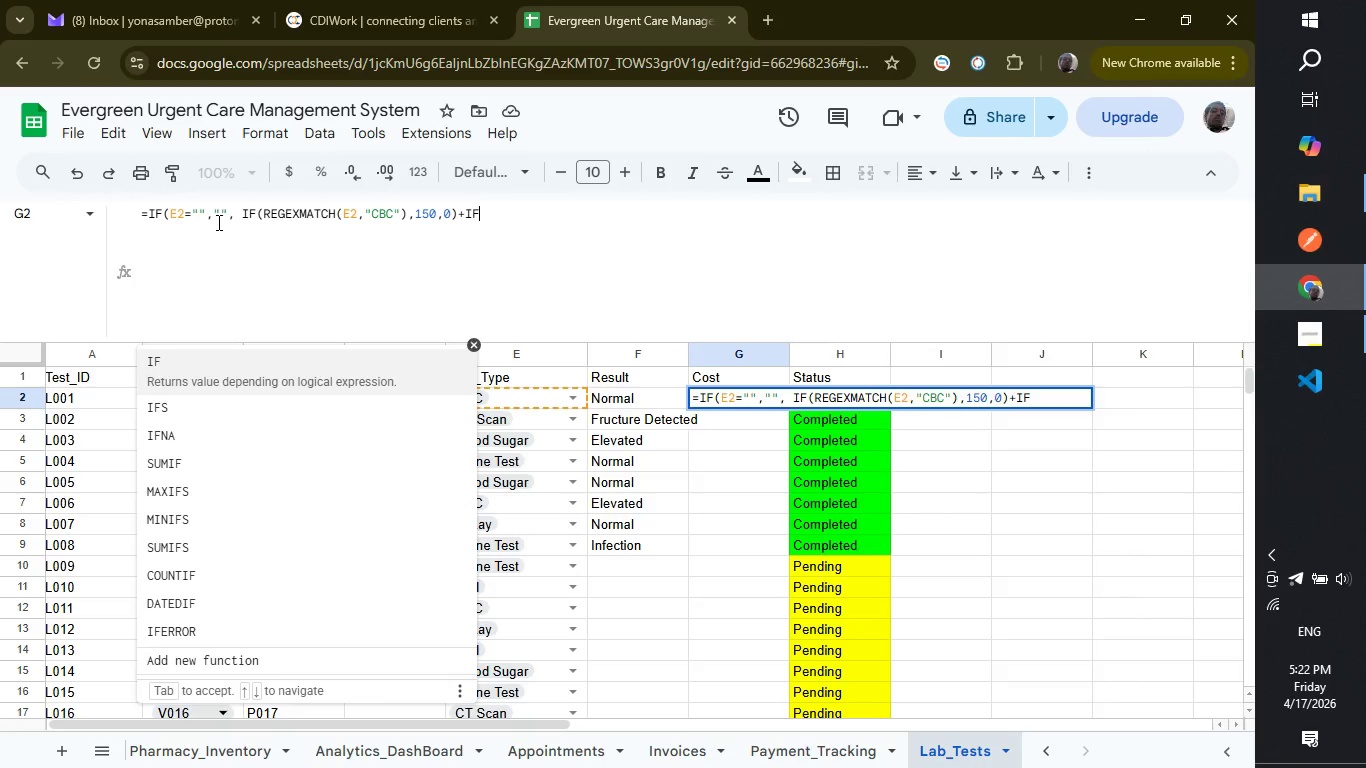 
key(Enter)
 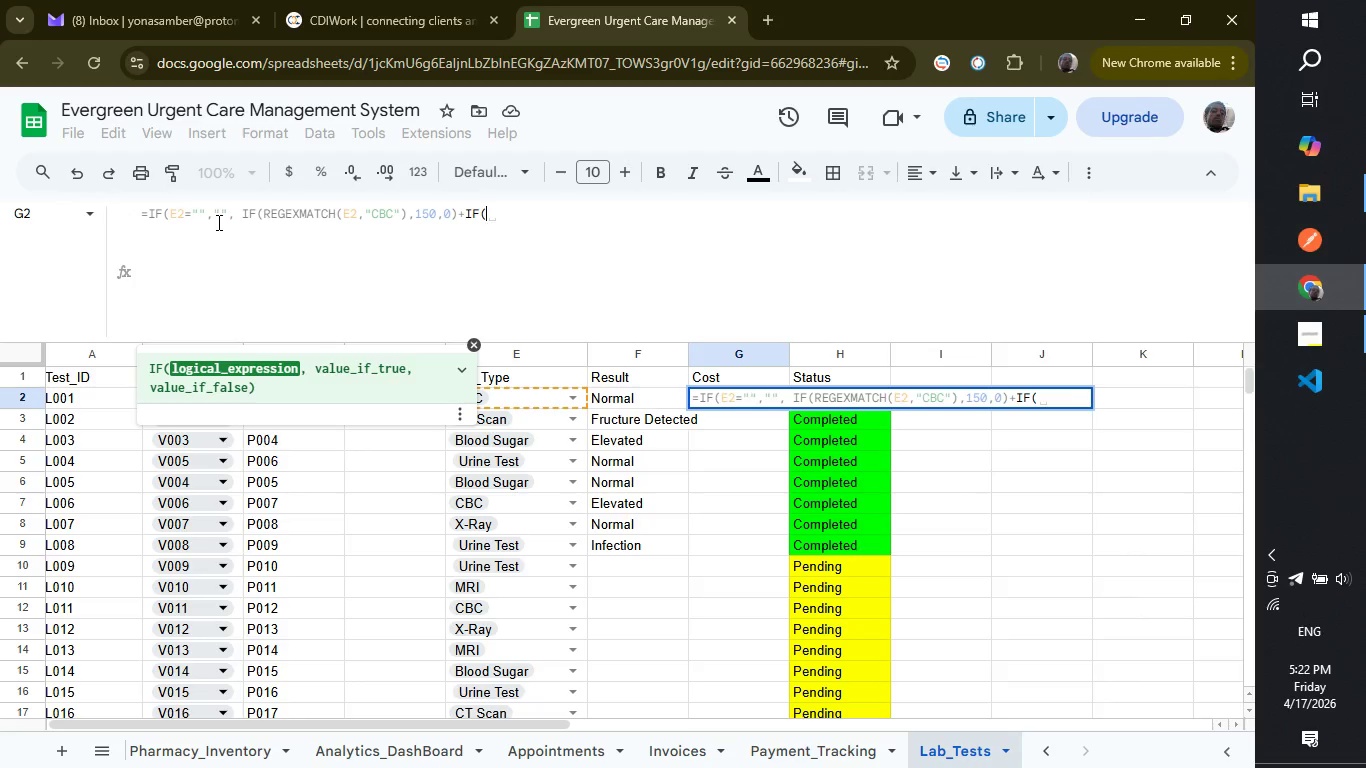 
type(REG)
 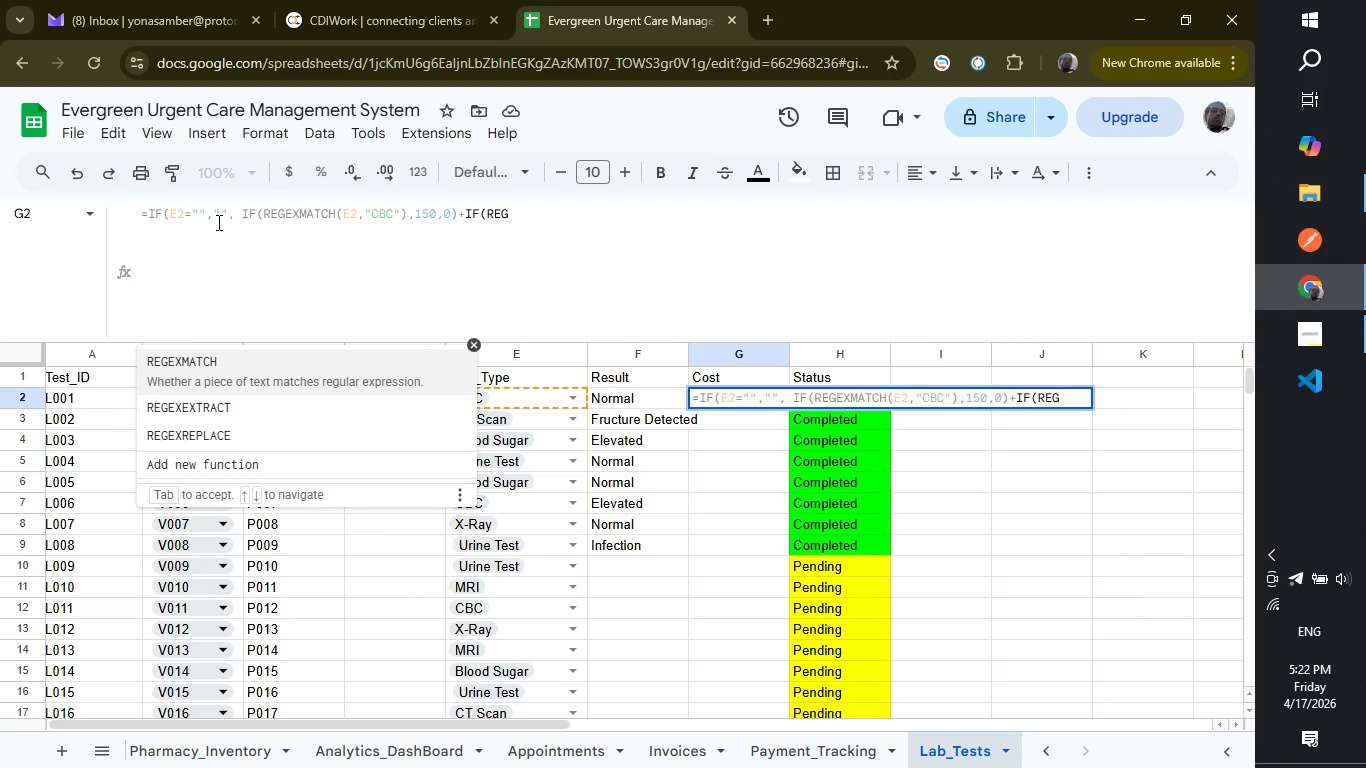 
key(Enter)
 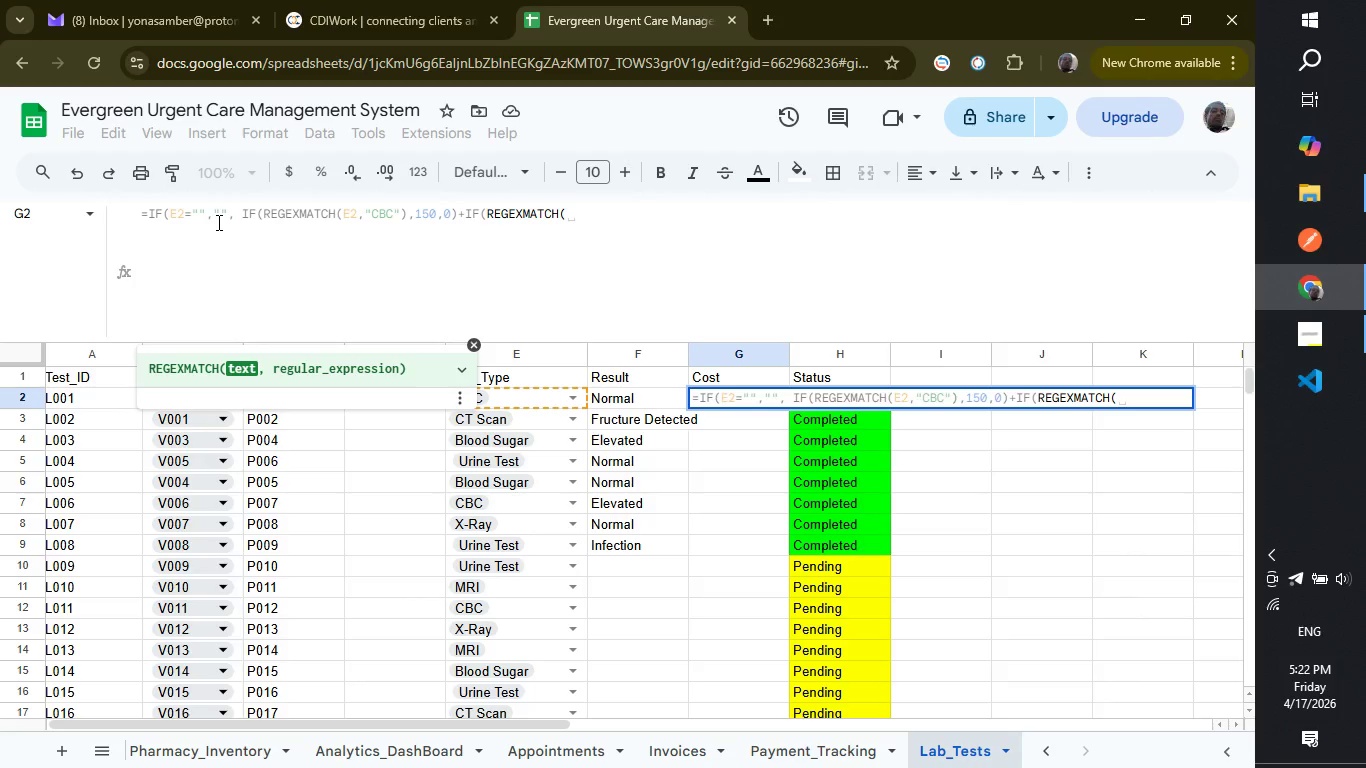 
wait(7.88)
 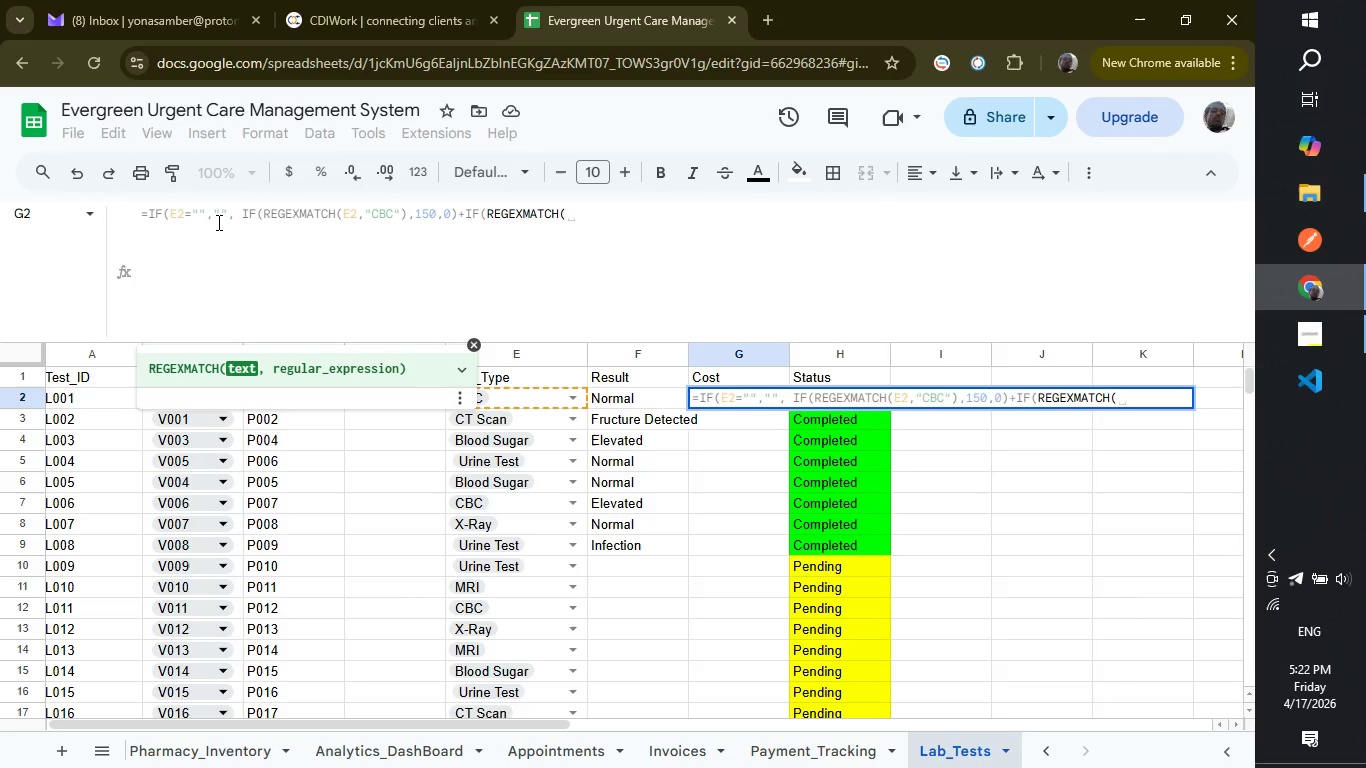 
type(E2,)
 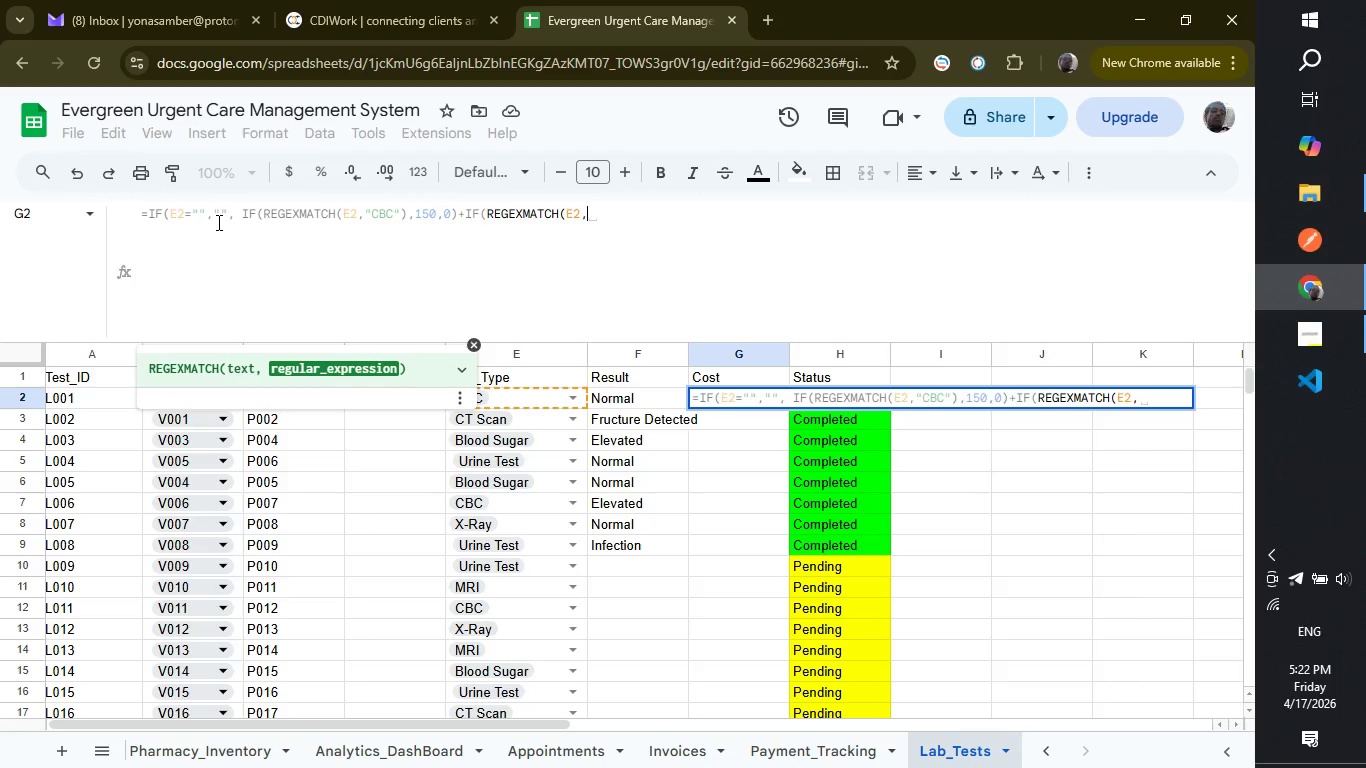 
wait(7.06)
 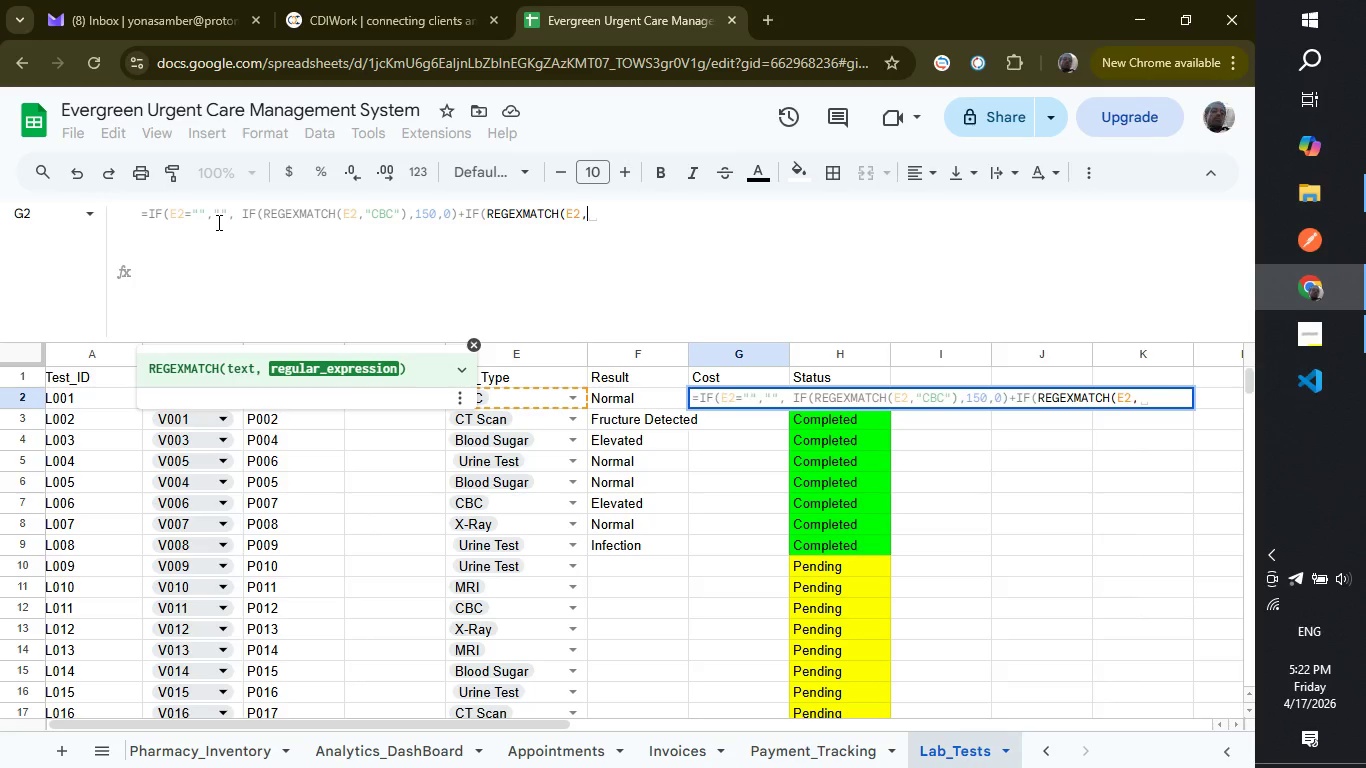 
type("X-Ray")
 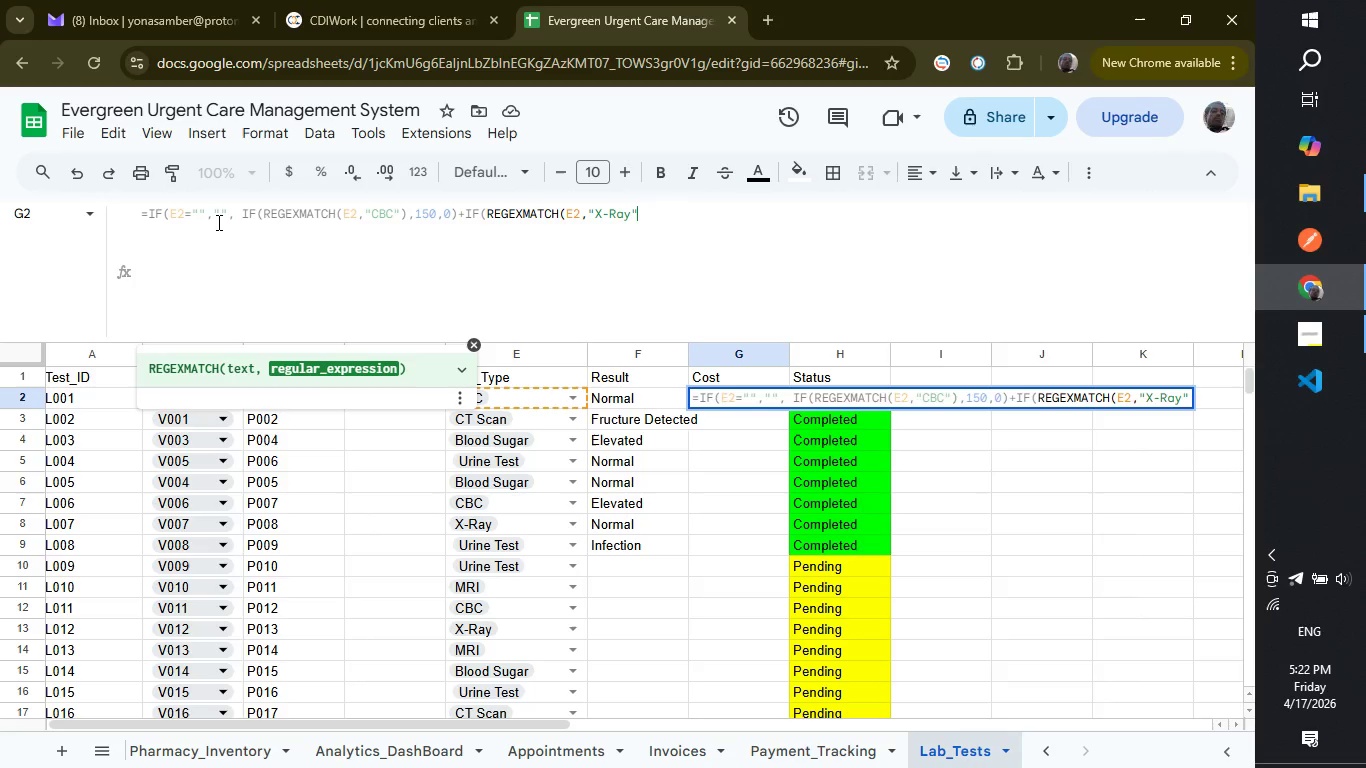 
wait(8.28)
 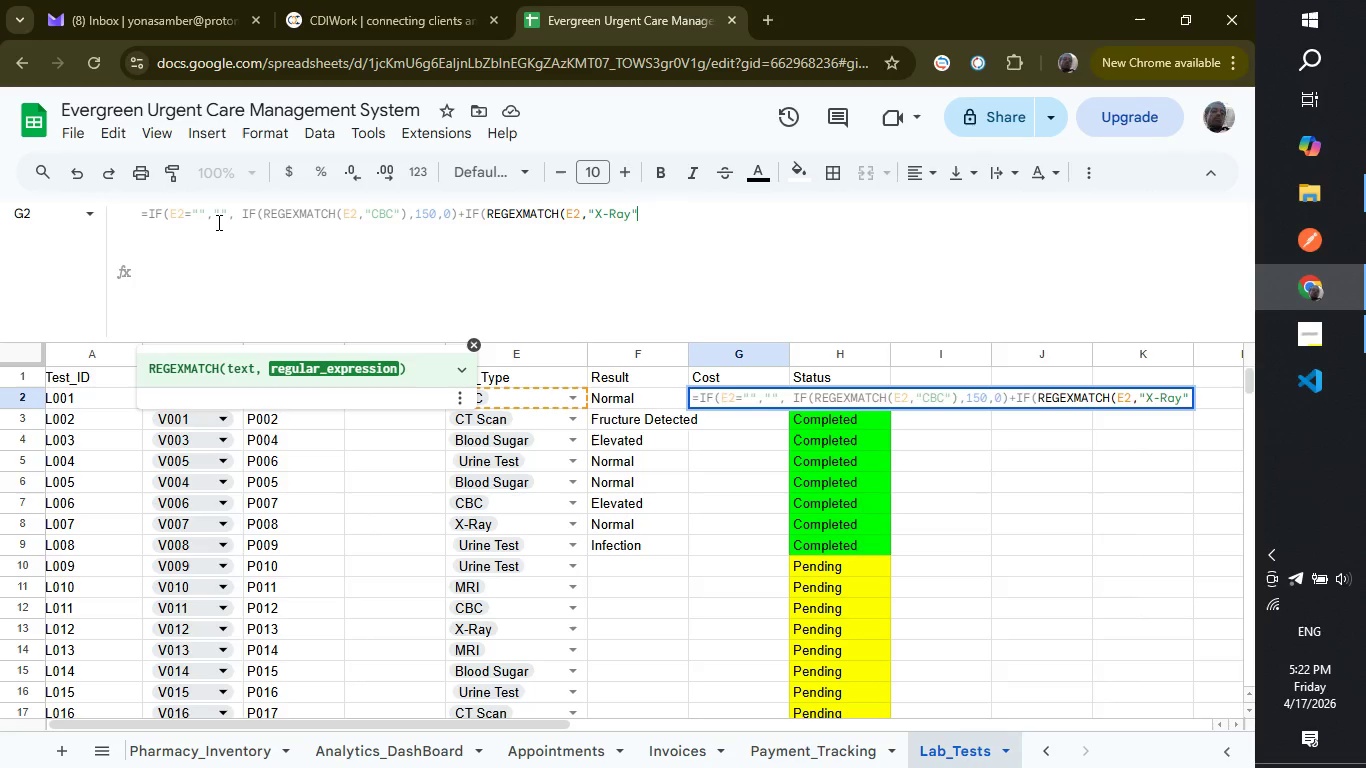 
key(Shift+ShiftLeft)
 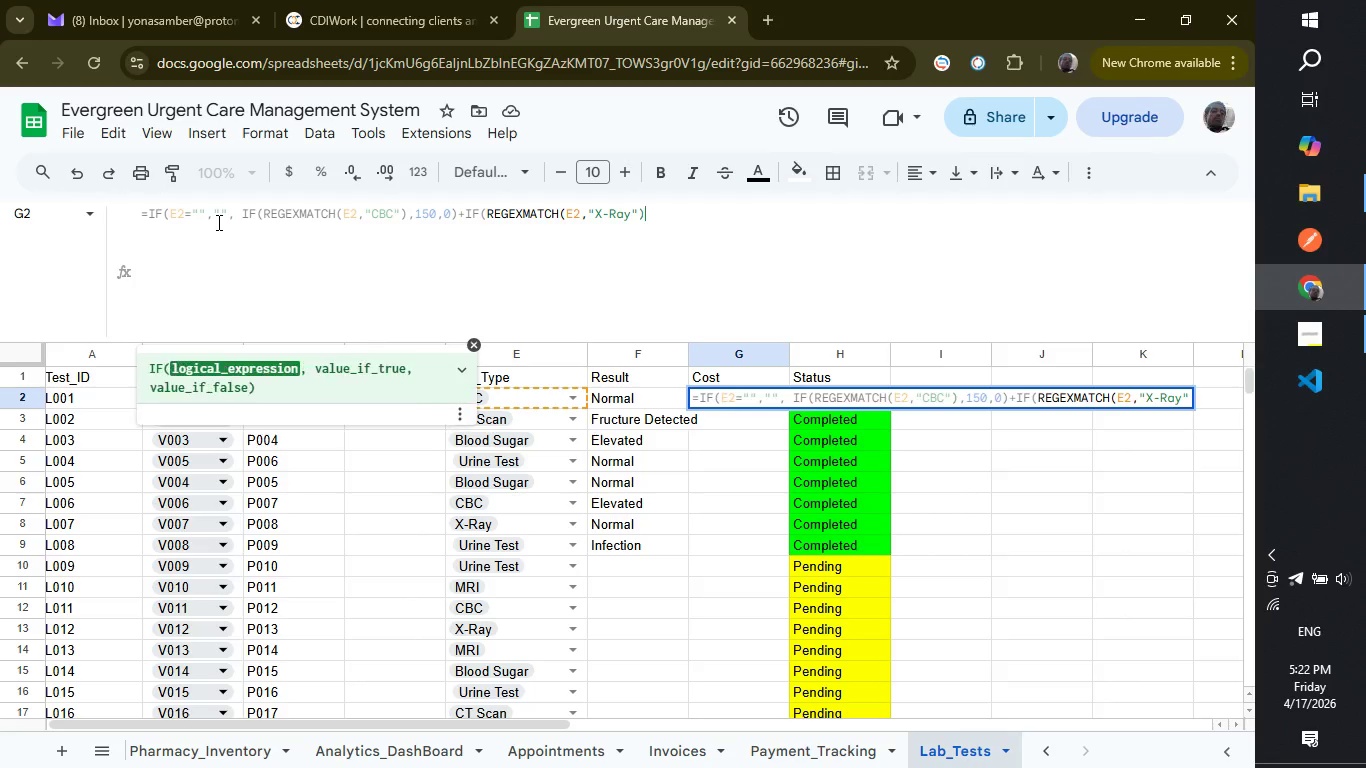 
key(Shift+0)
 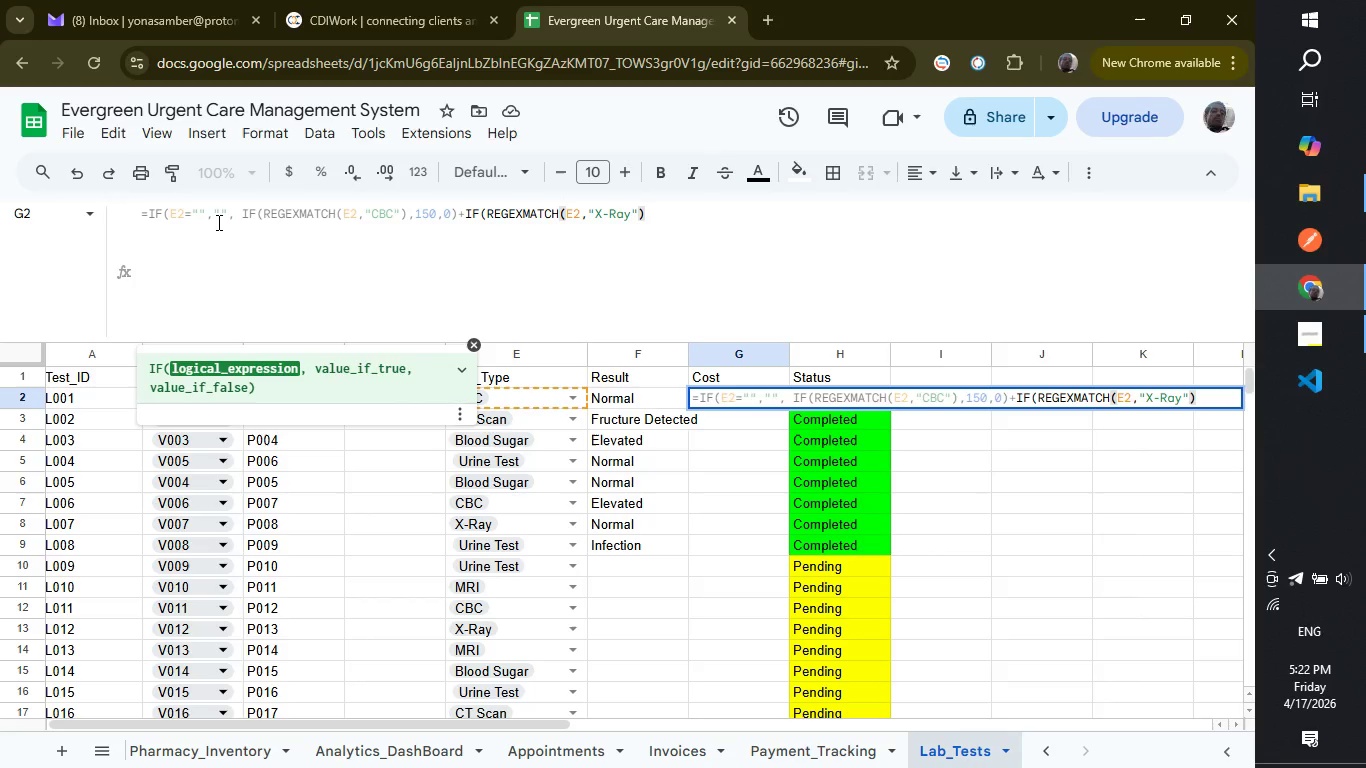 
key(Comma)
 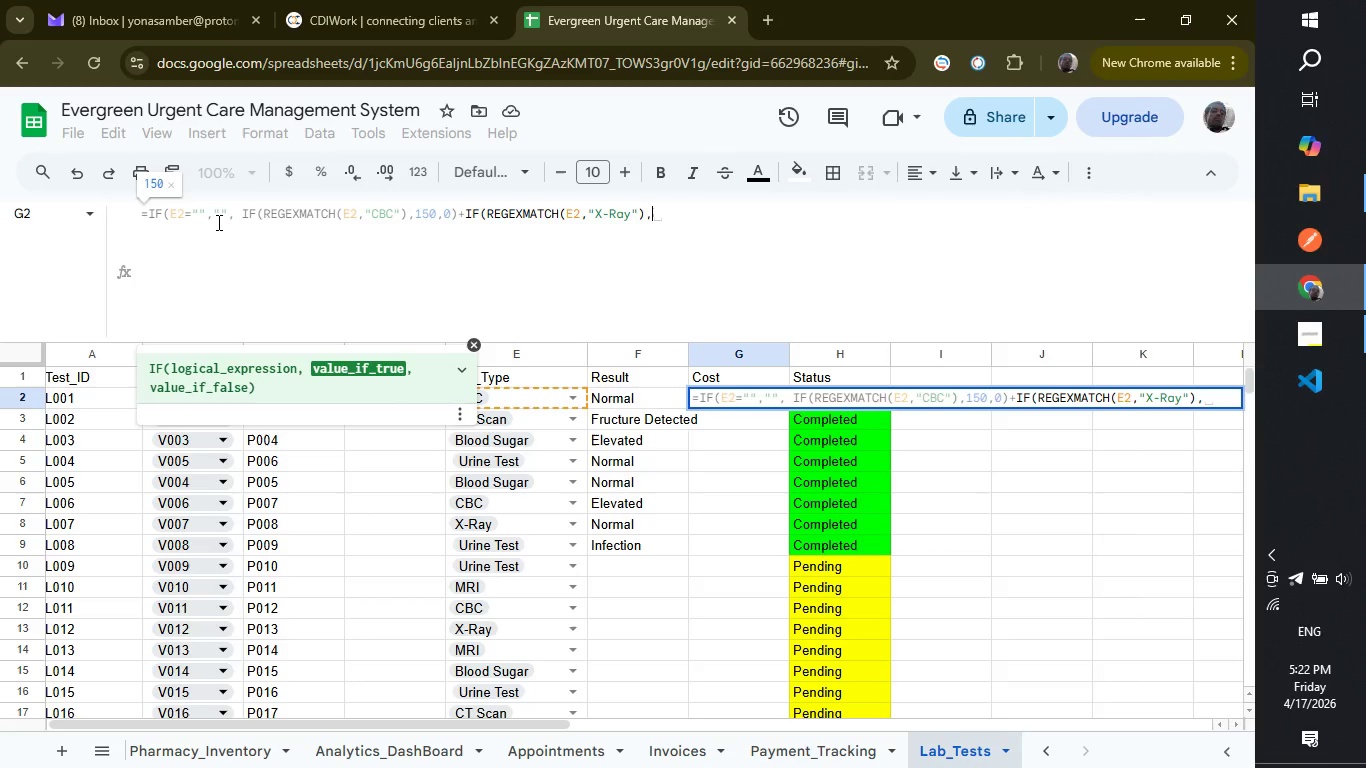 
type(300,)
 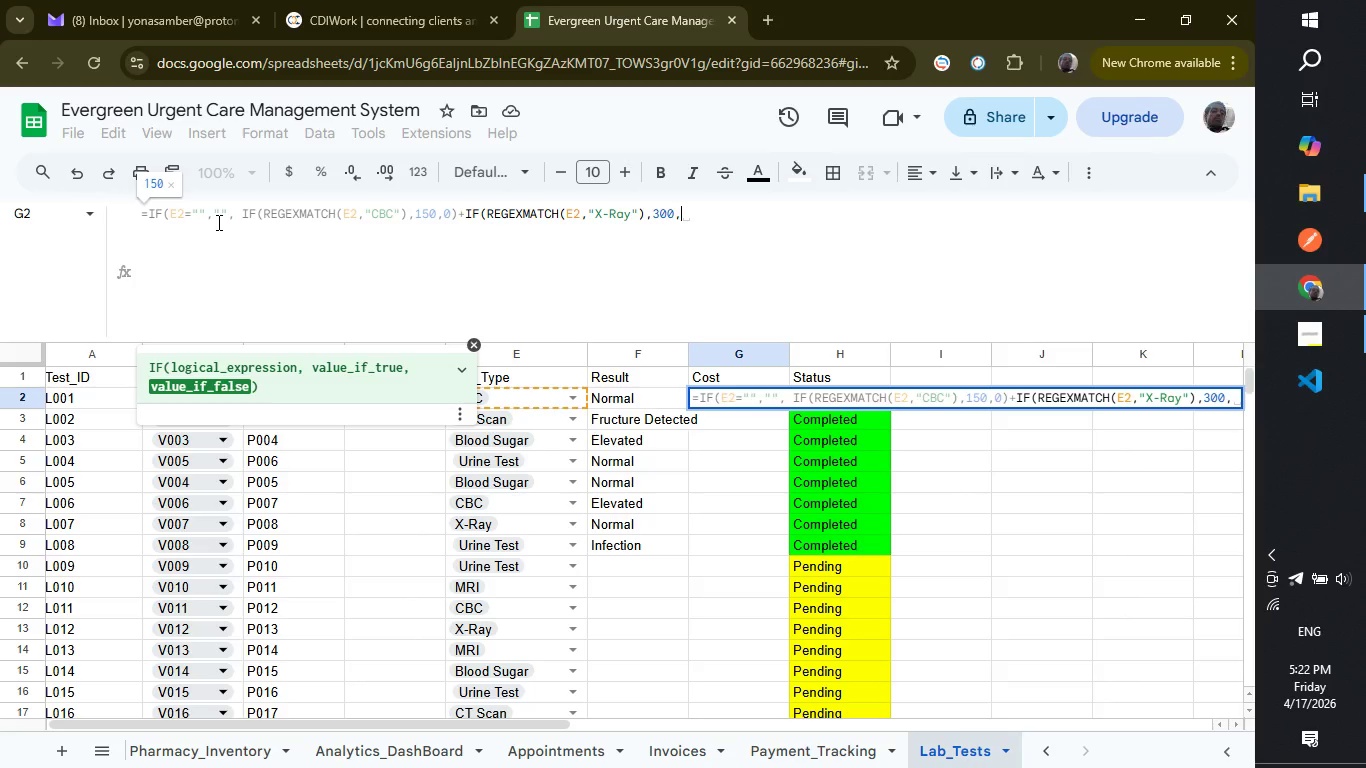 
key(0)
 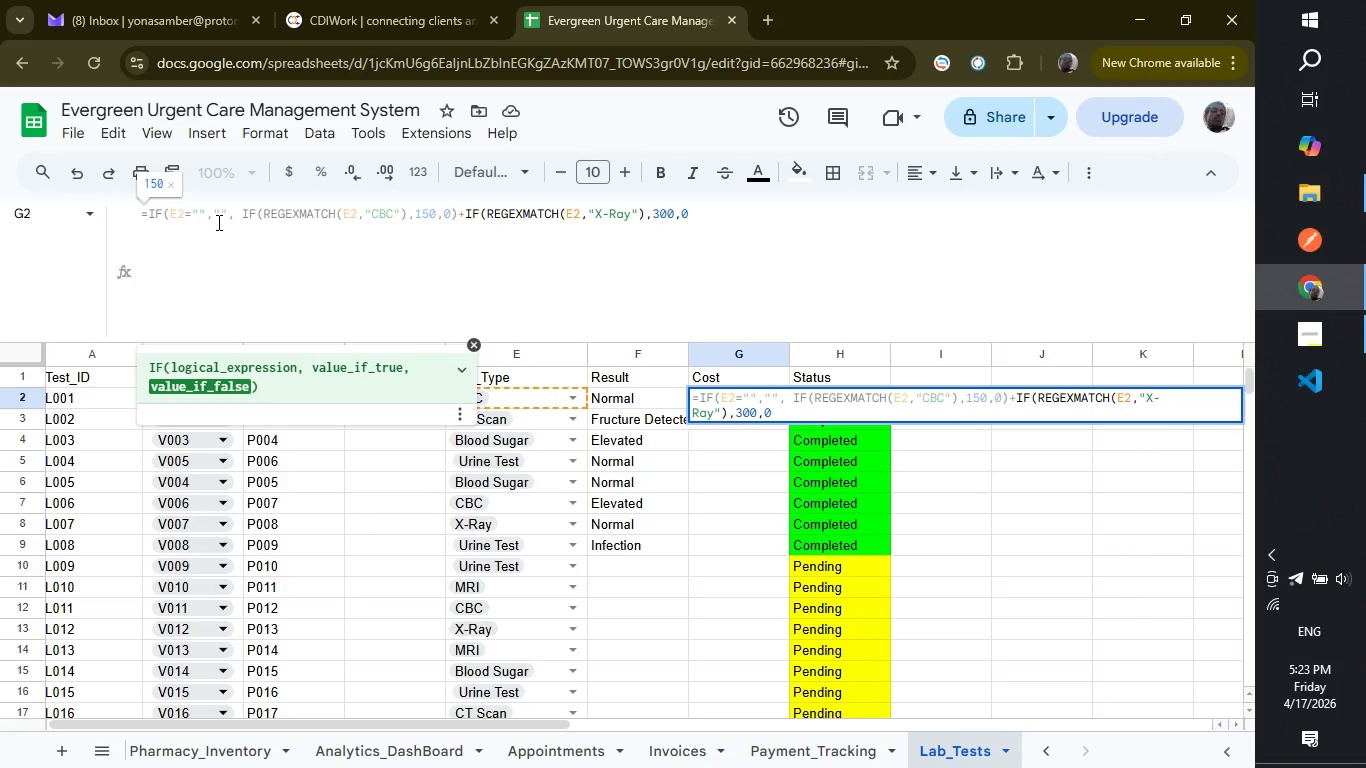 
wait(13.14)
 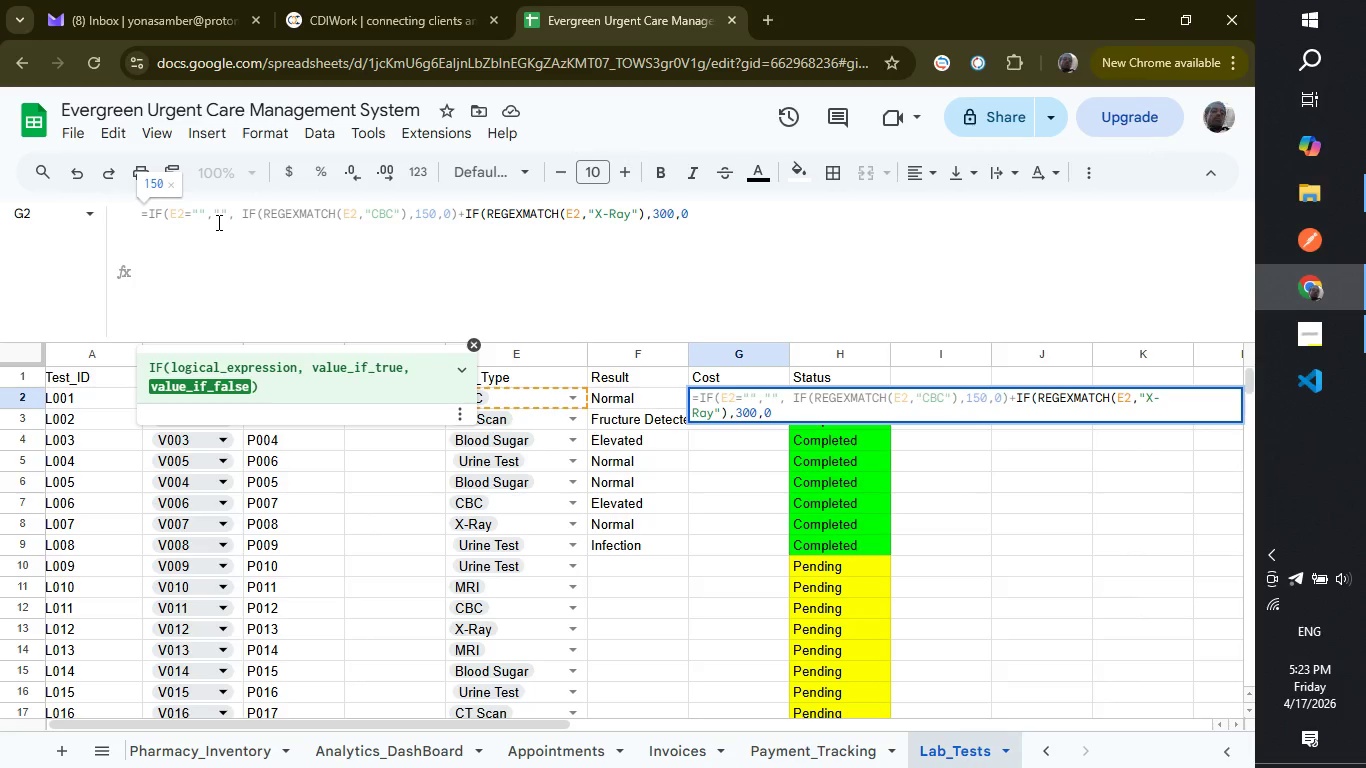 
key(Shift+ShiftLeft)
 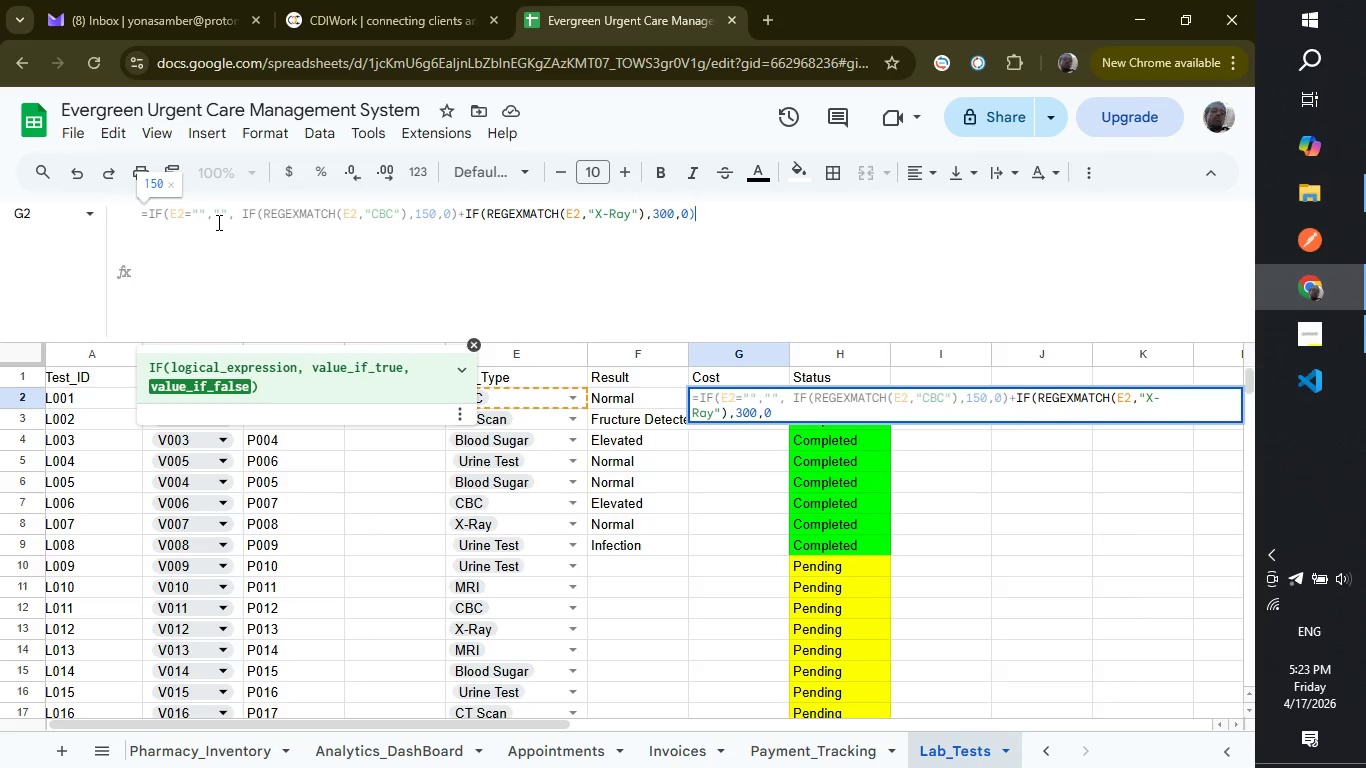 
key(Shift+0)
 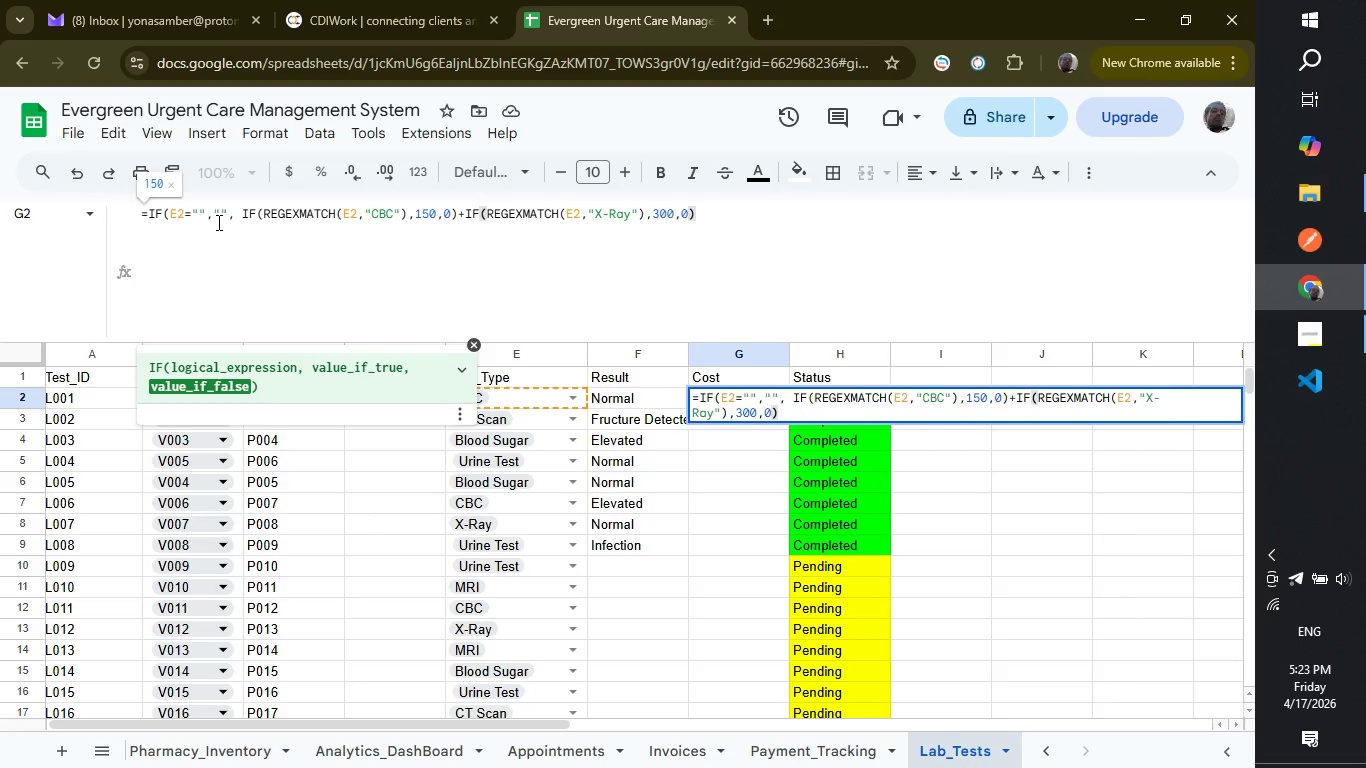 
key(Shift+ShiftLeft)
 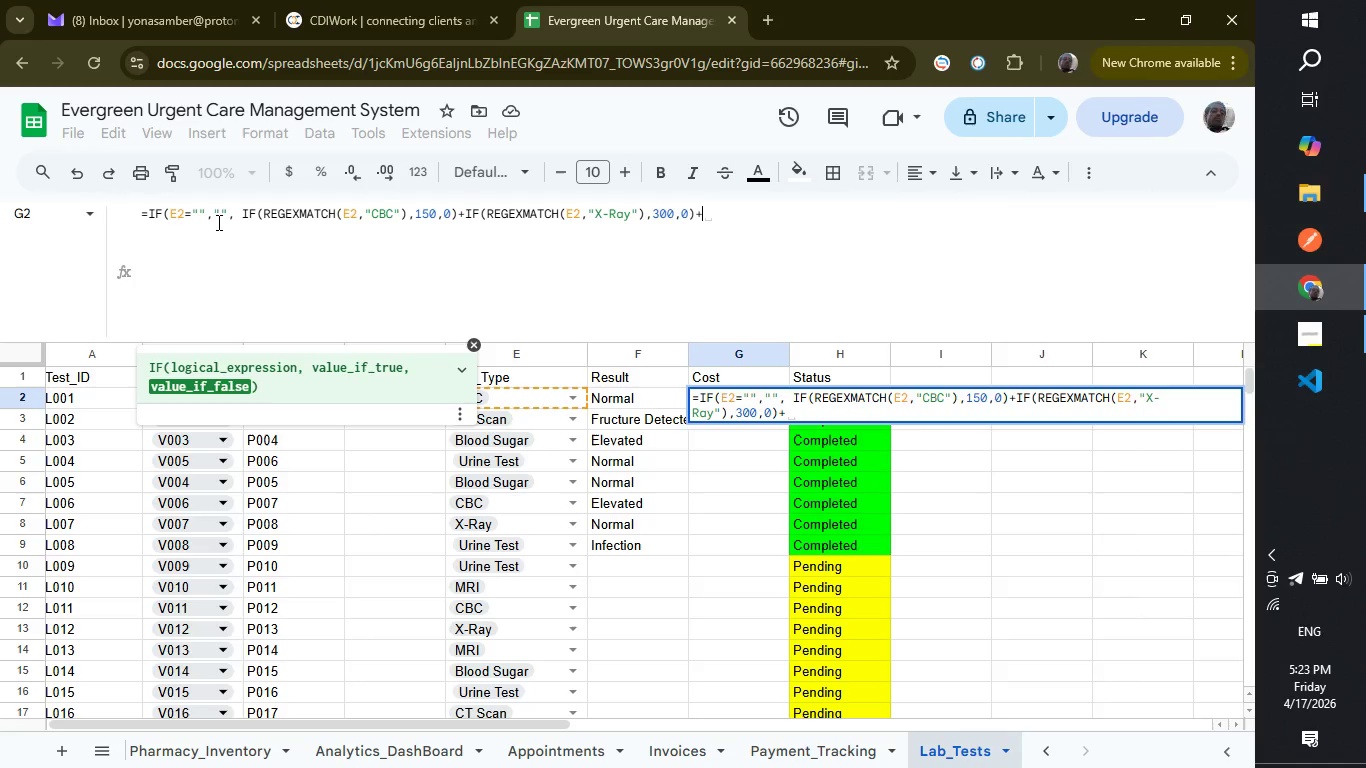 
key(Shift+Equal)
 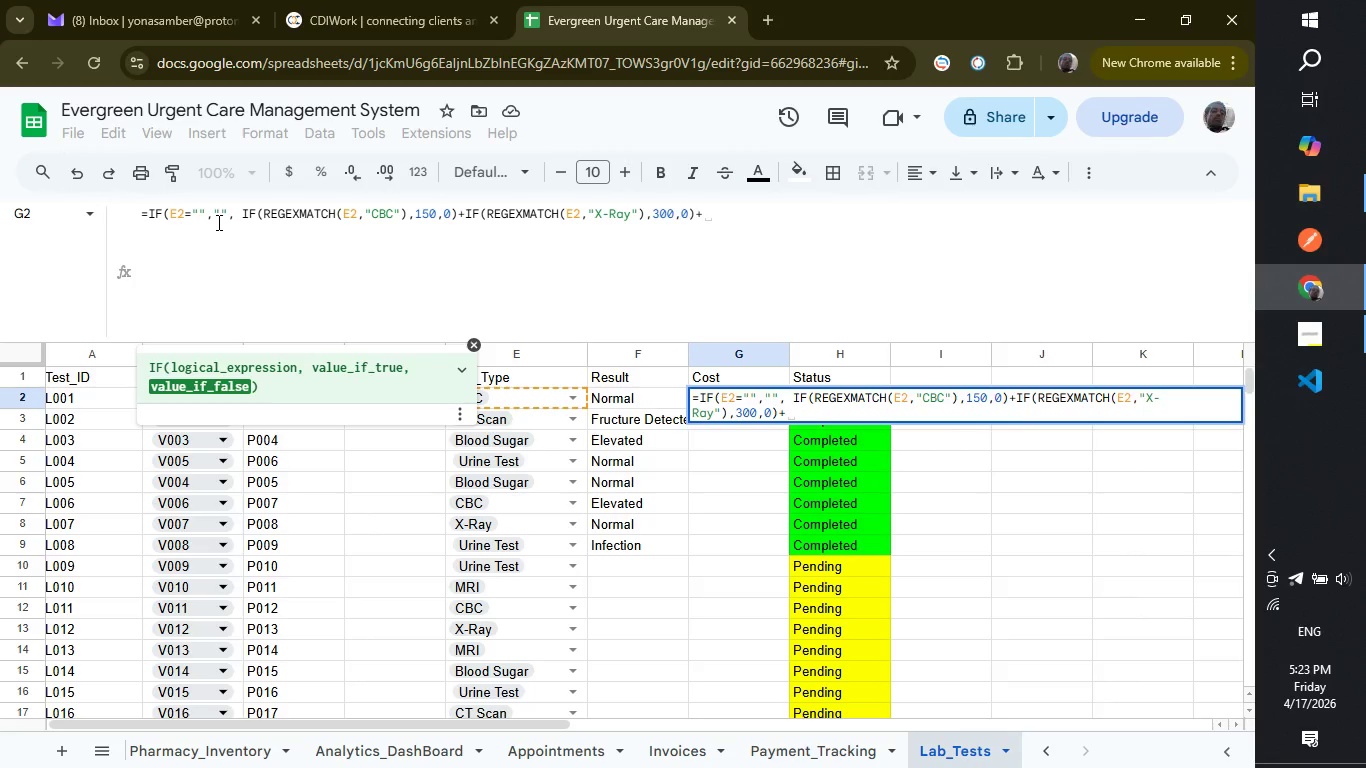 
wait(14.09)
 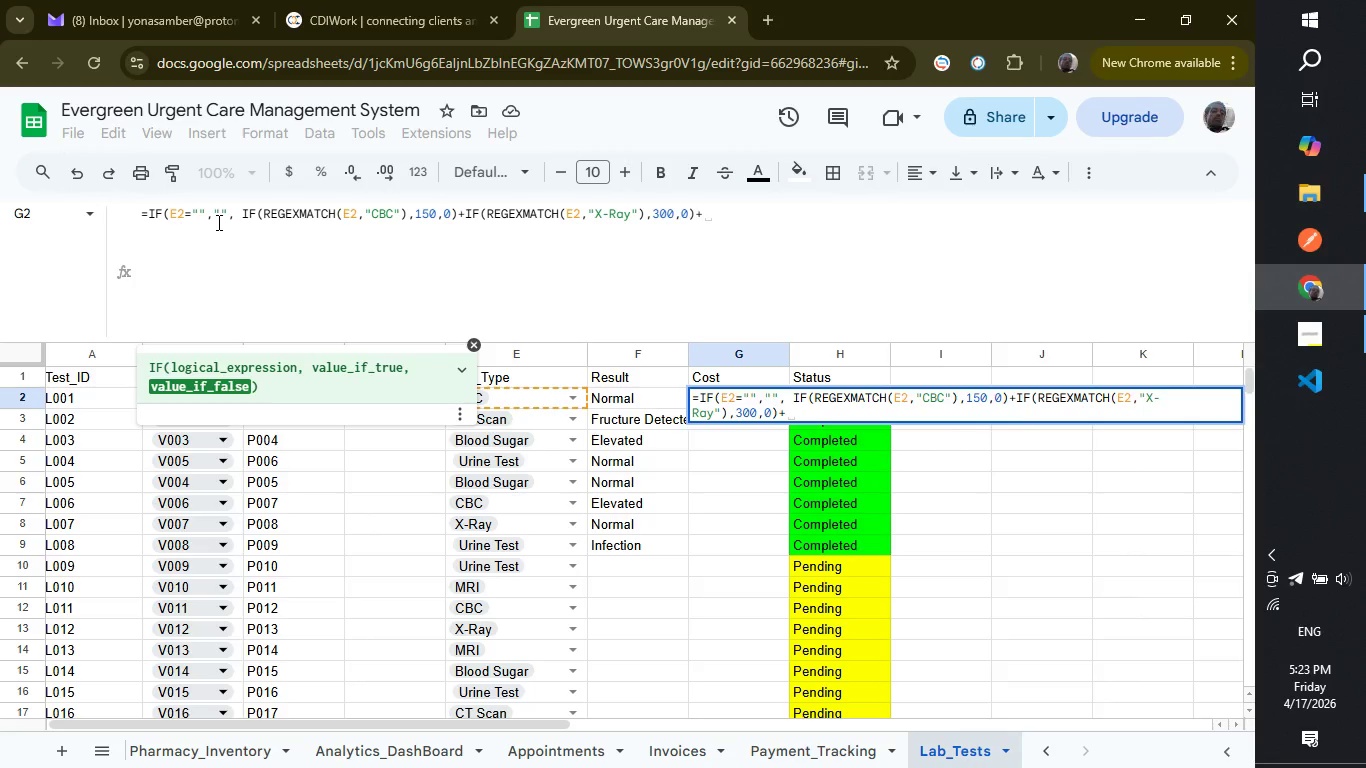 
type(if)
key(Backspace)
key(Backspace)
type(IF)
 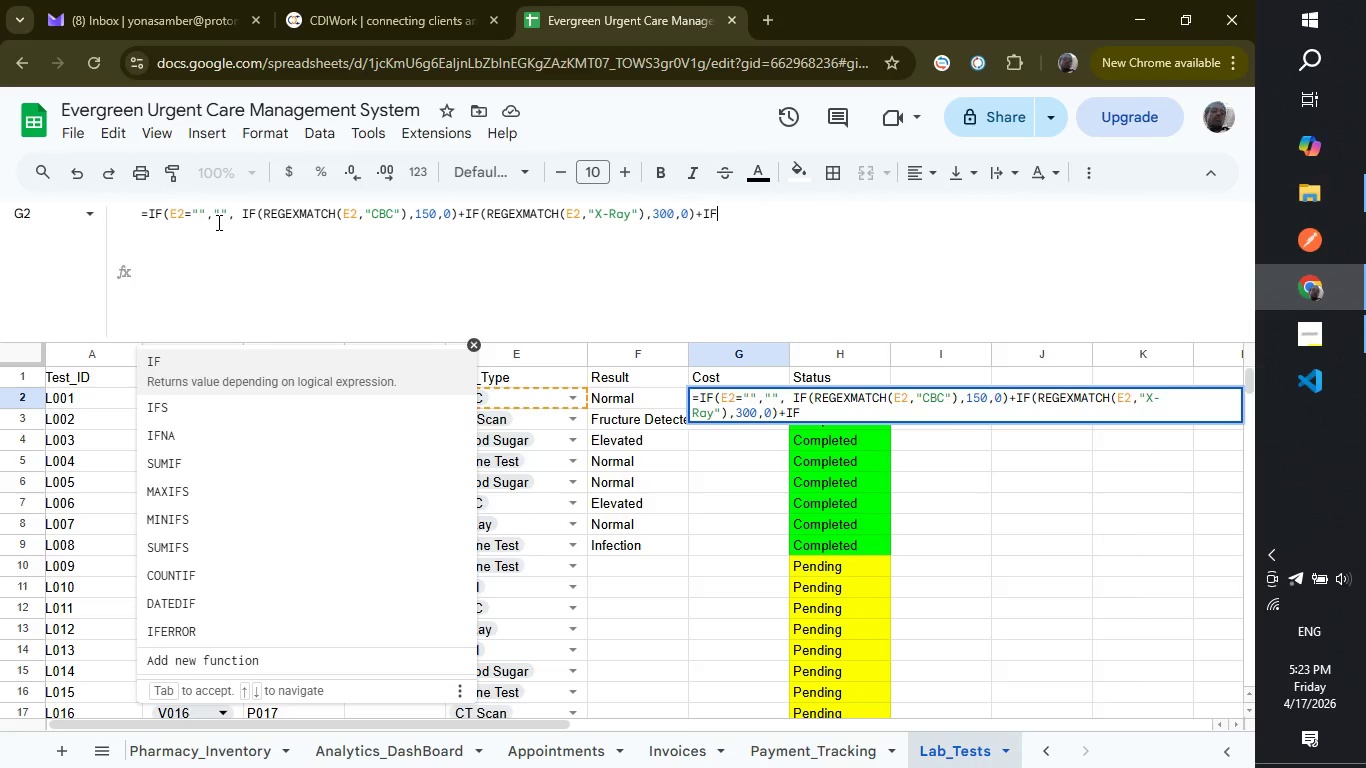 
key(Enter)
 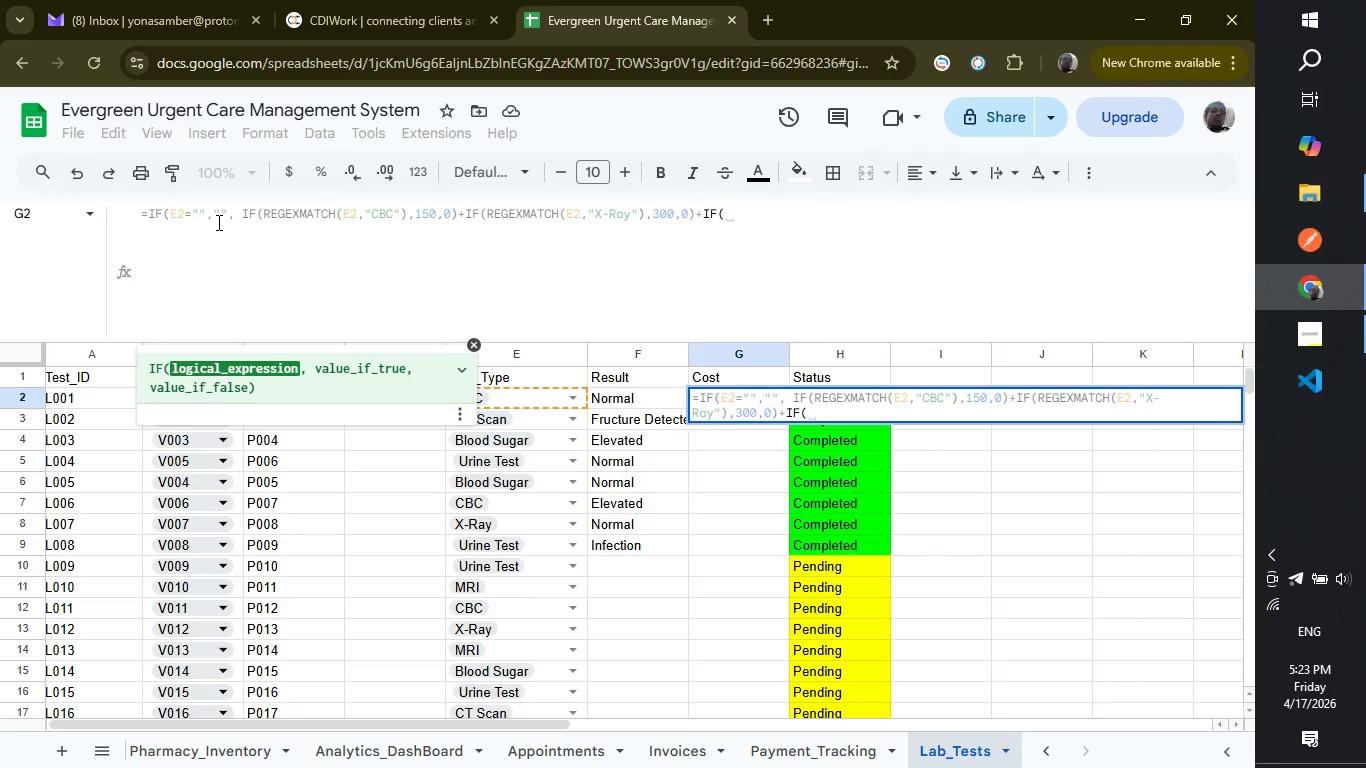 
type(REGEMA)
key(Backspace)
 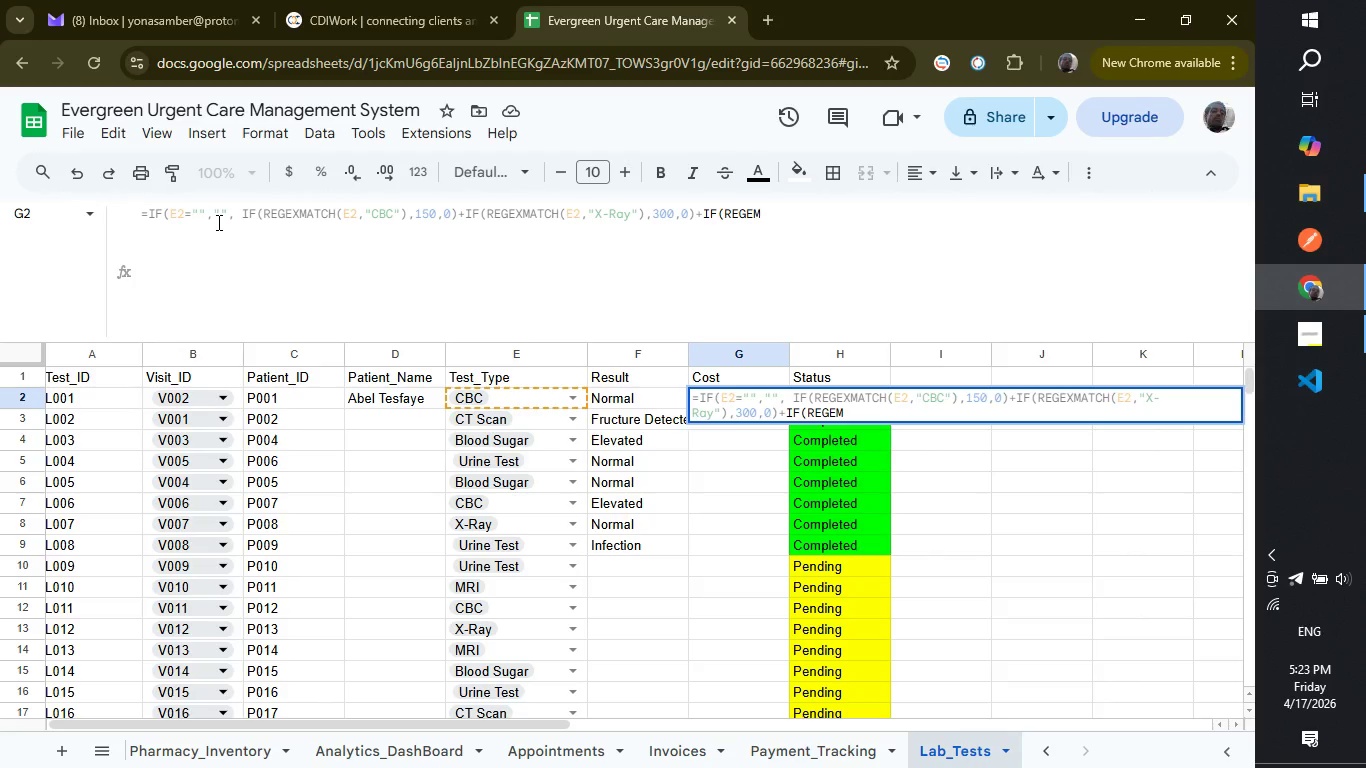 
key(Backspace)
type(XM)
 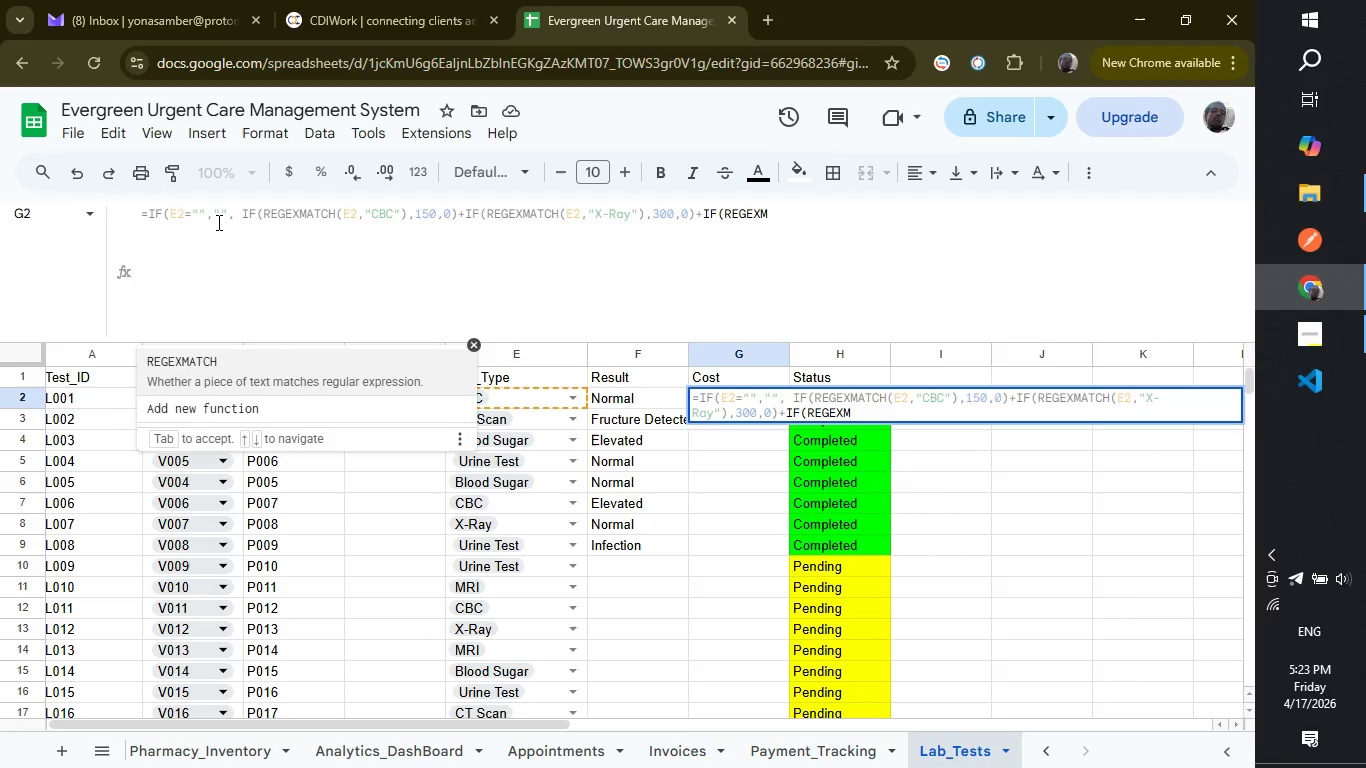 
key(Enter)
 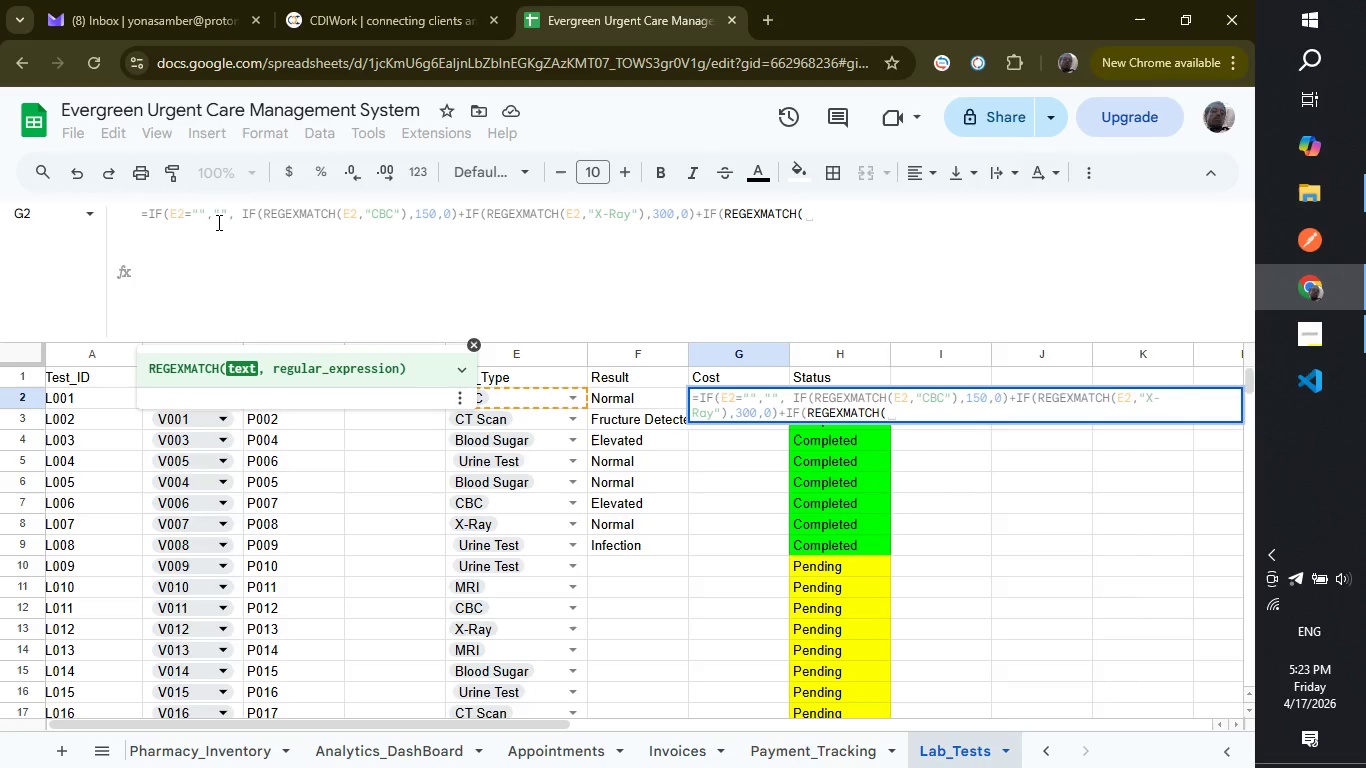 
wait(14.31)
 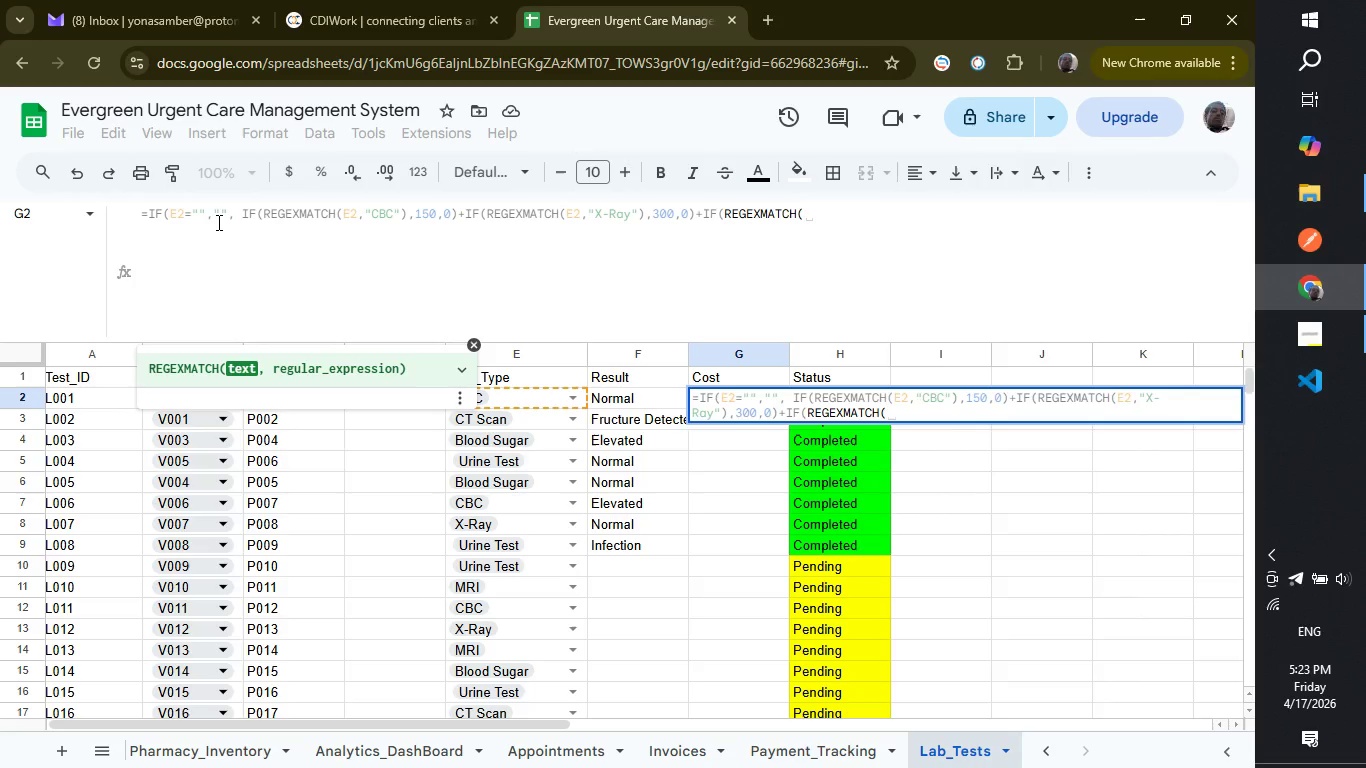 
type(E2,")
 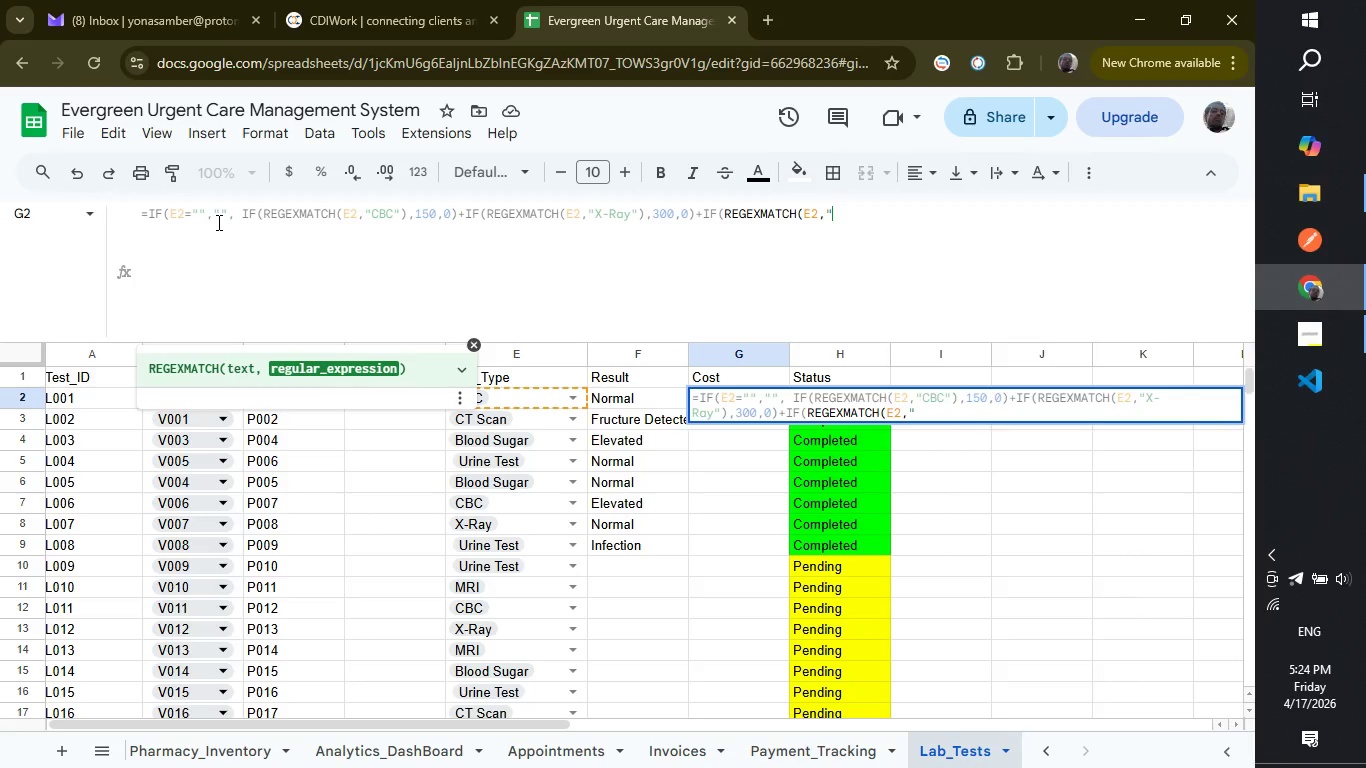 
type(MRI",)
 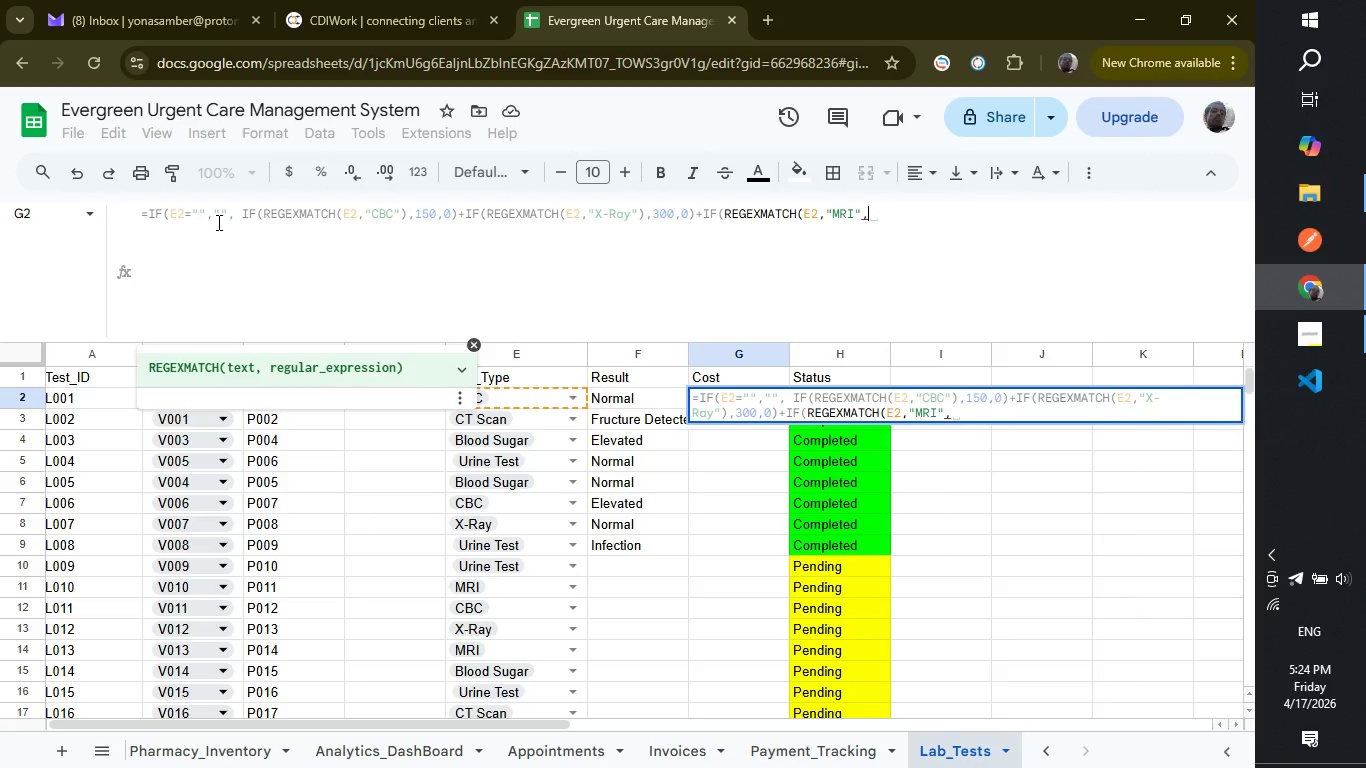 
type(=)
key(Backspace)
key(Backspace)
type(),1000,0)
 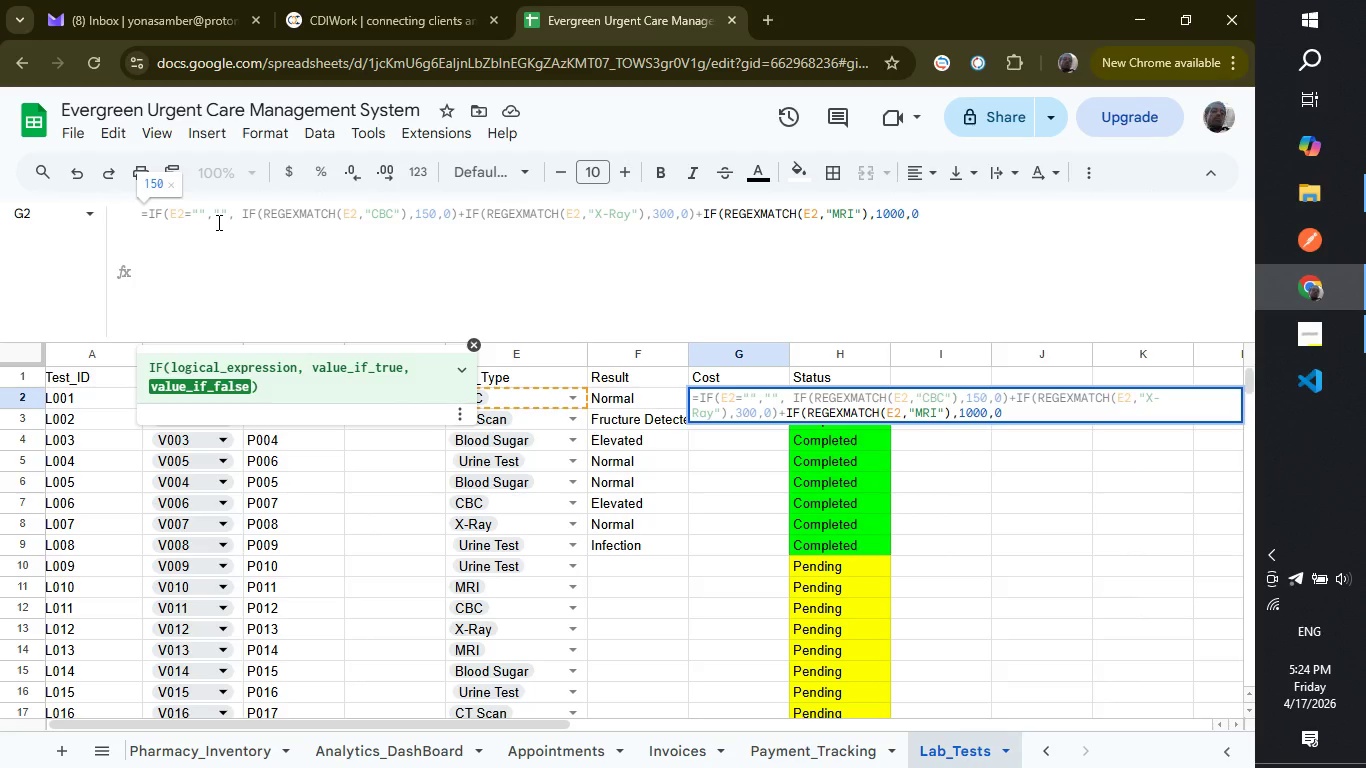 
wait(5.55)
 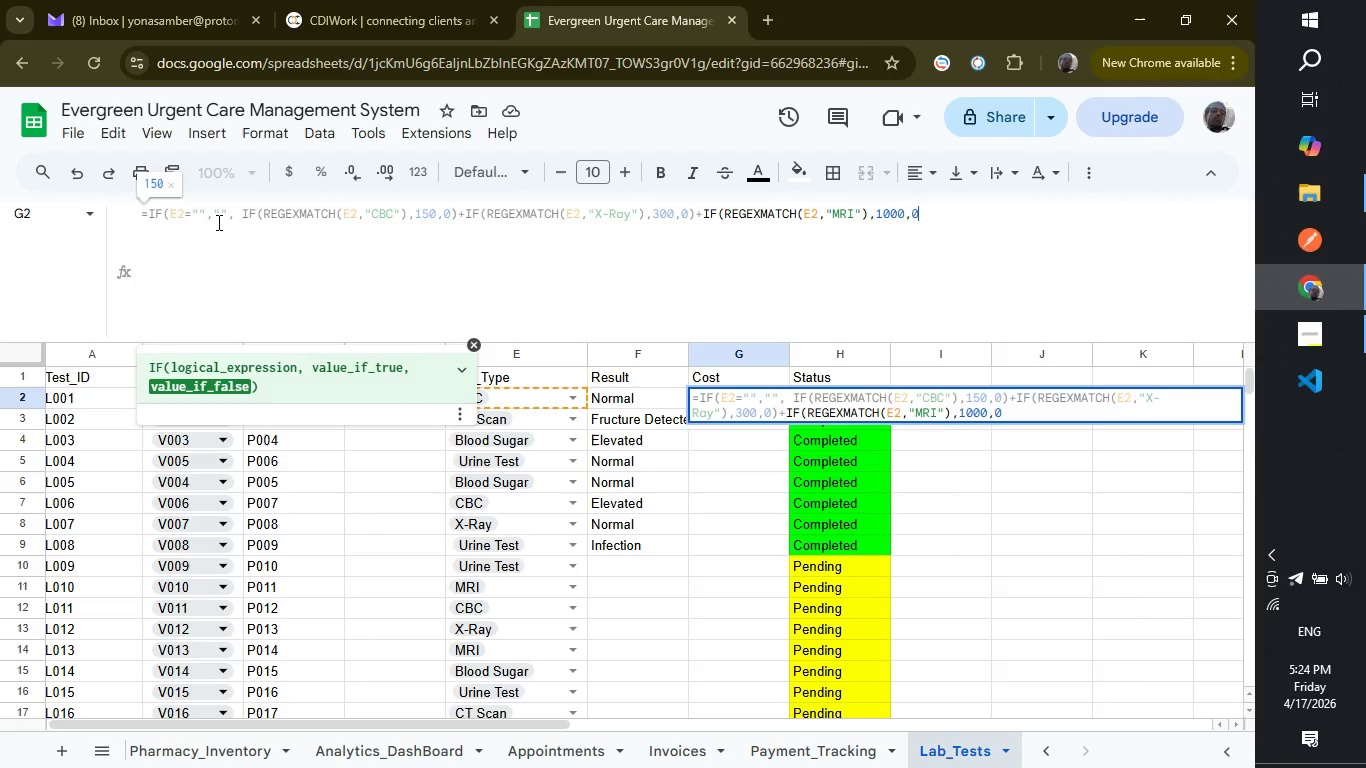 
key(Shift+ShiftLeft)
 